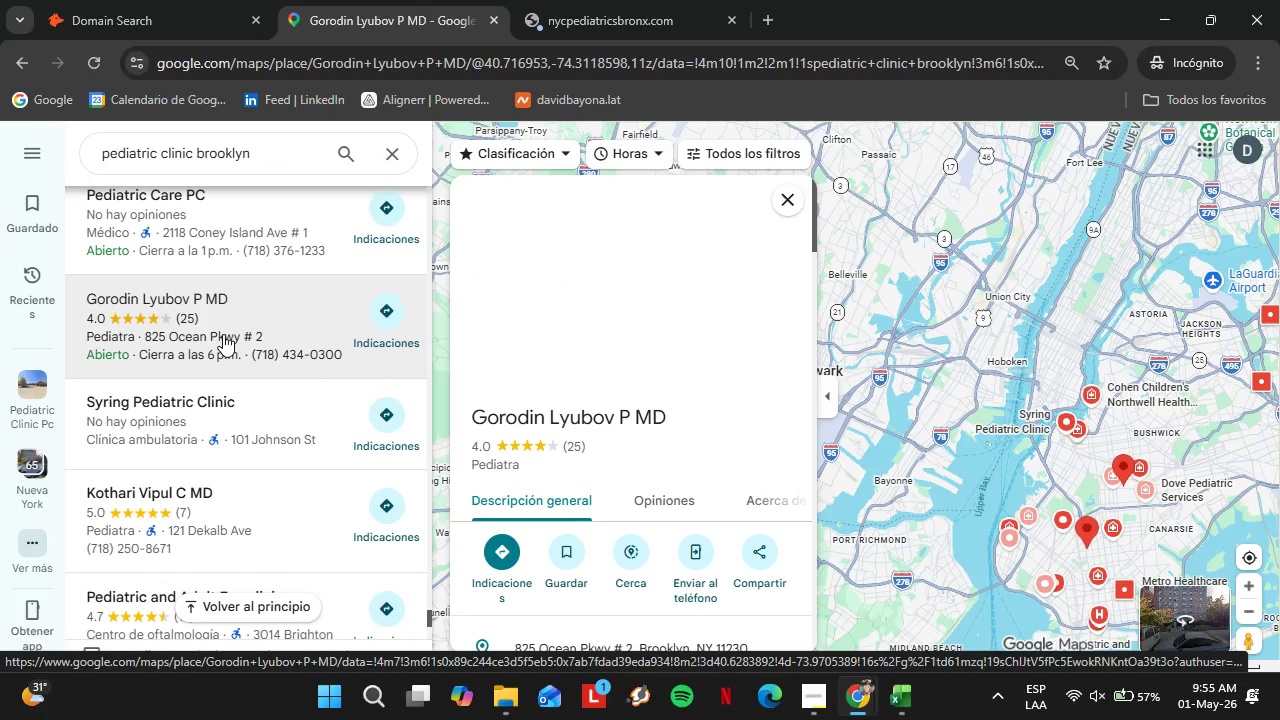 
scroll: coordinate [631, 372], scroll_direction: down, amount: 2.0
 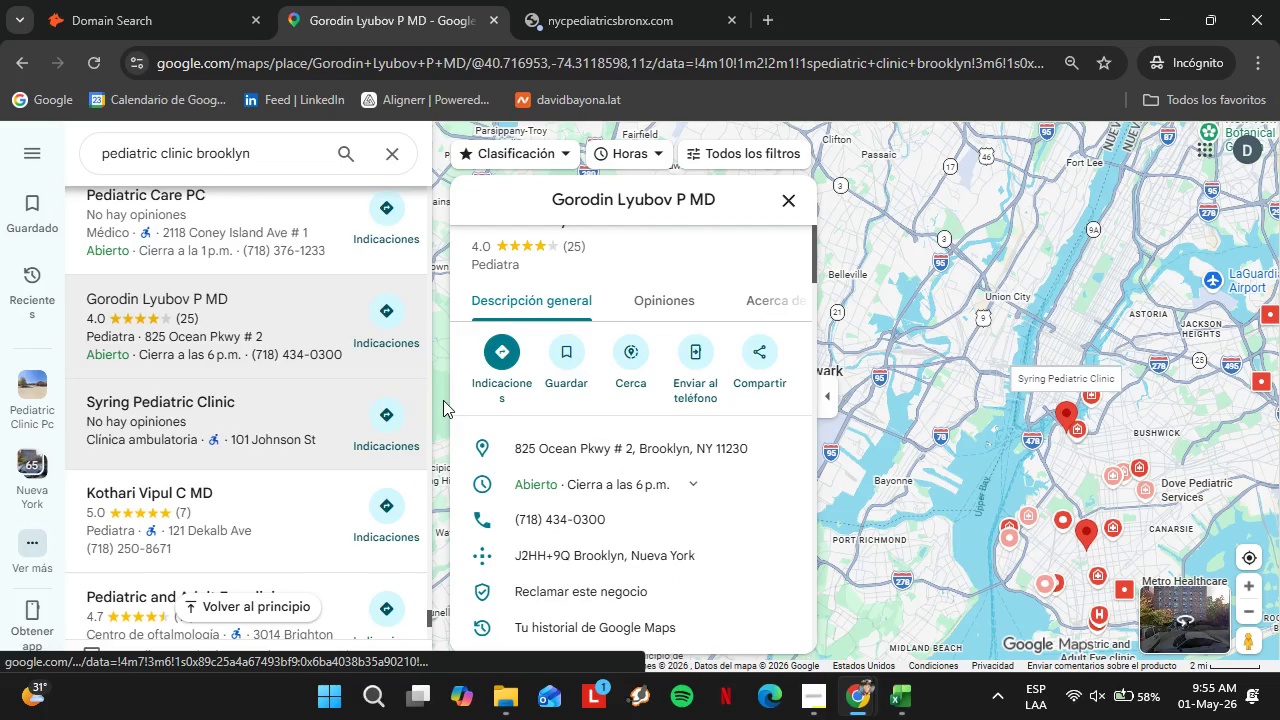 
wait(11.07)
 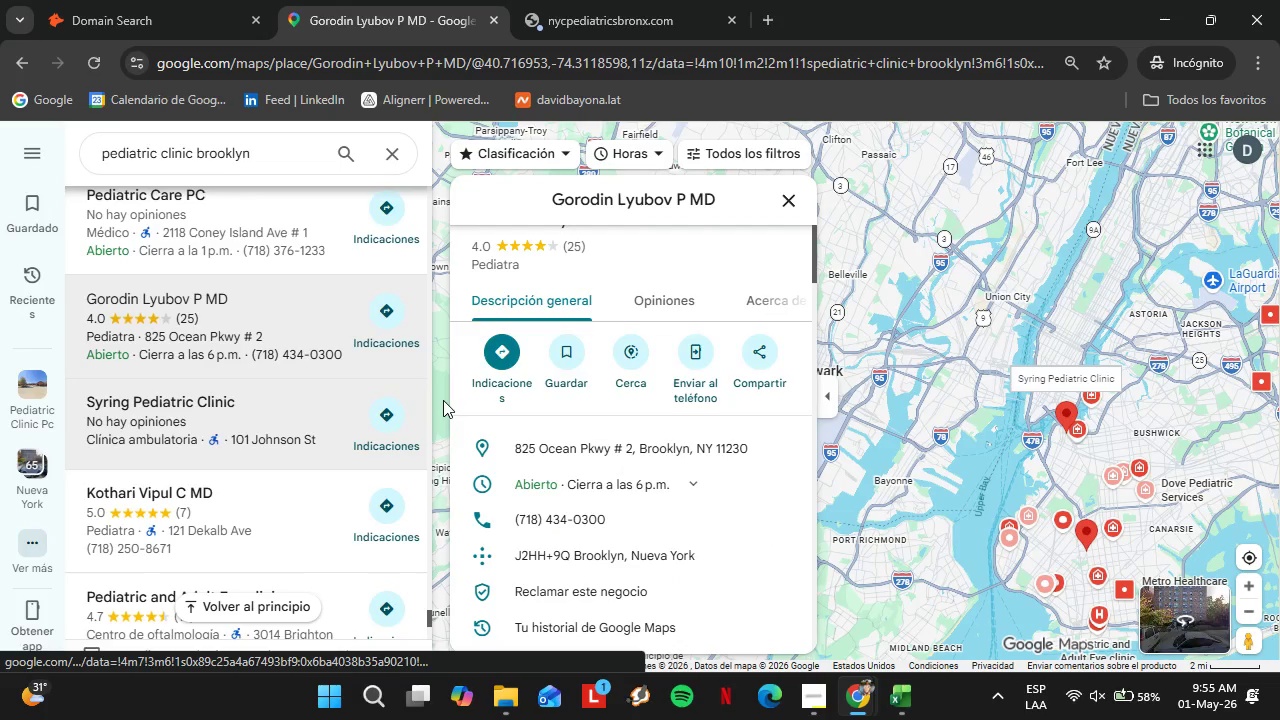 
scroll: coordinate [261, 362], scroll_direction: down, amount: 8.0
 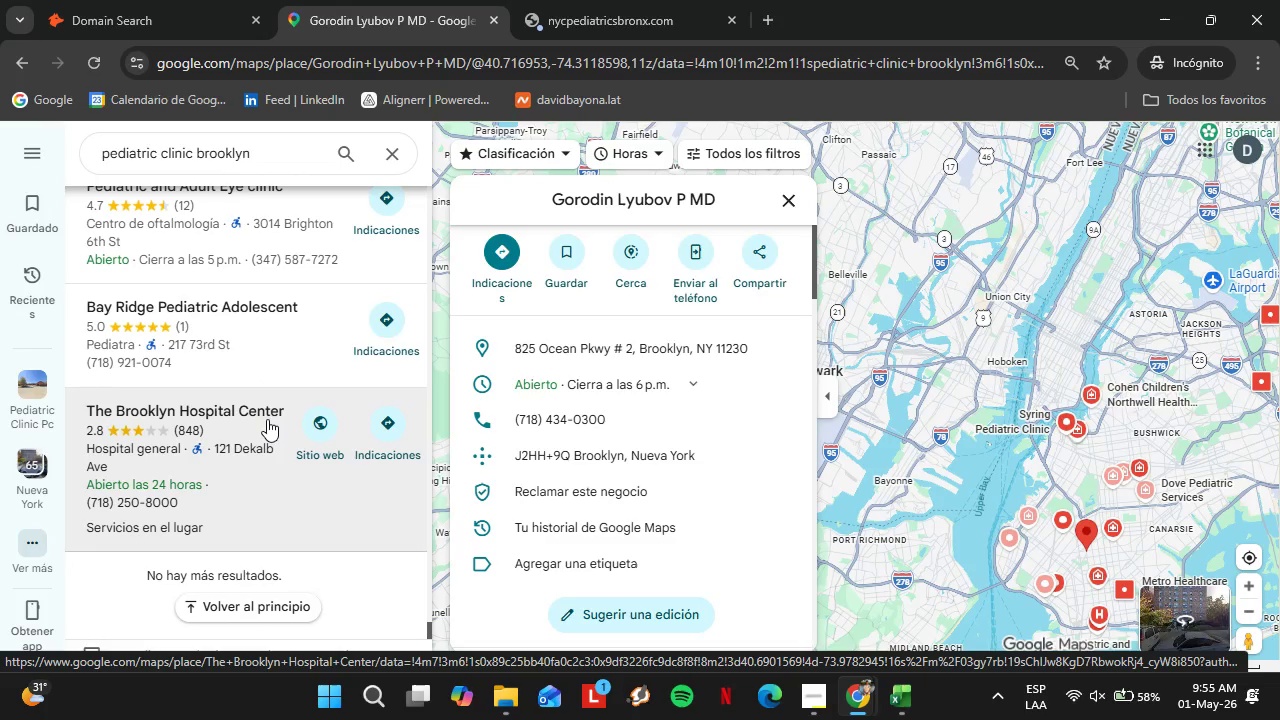 
scroll: coordinate [267, 419], scroll_direction: up, amount: 73.0
 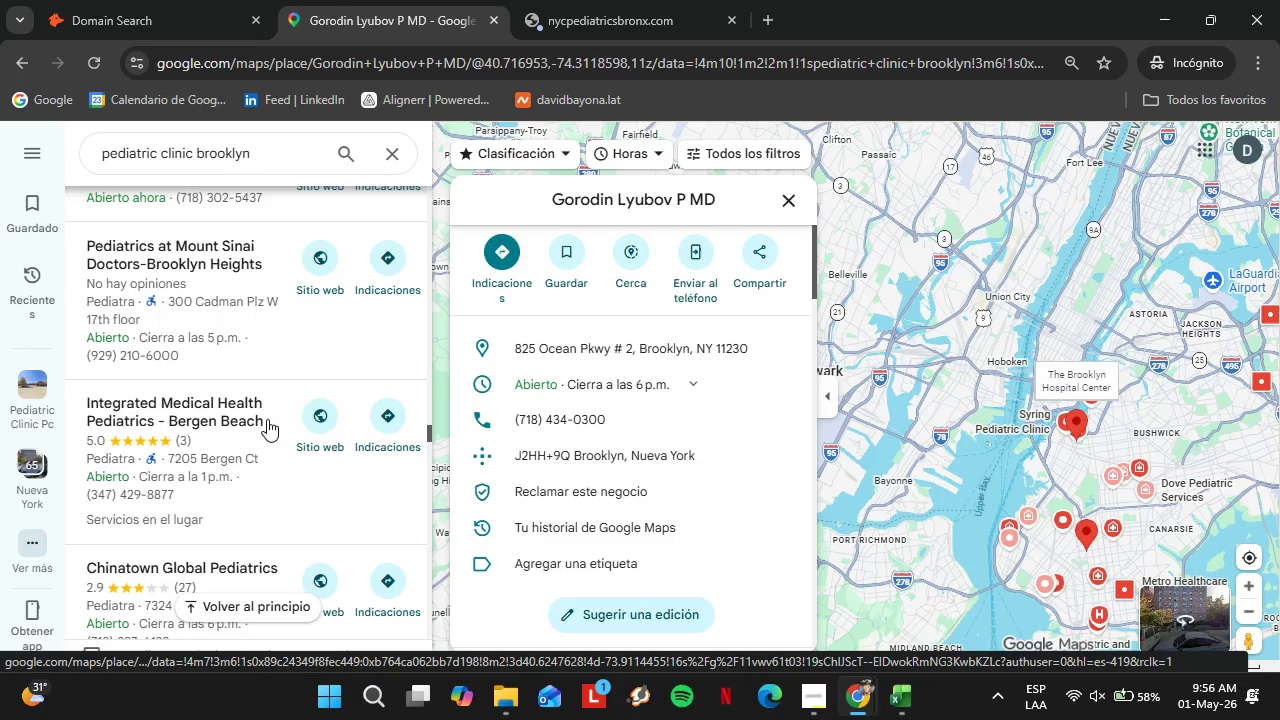 
wait(5.58)
 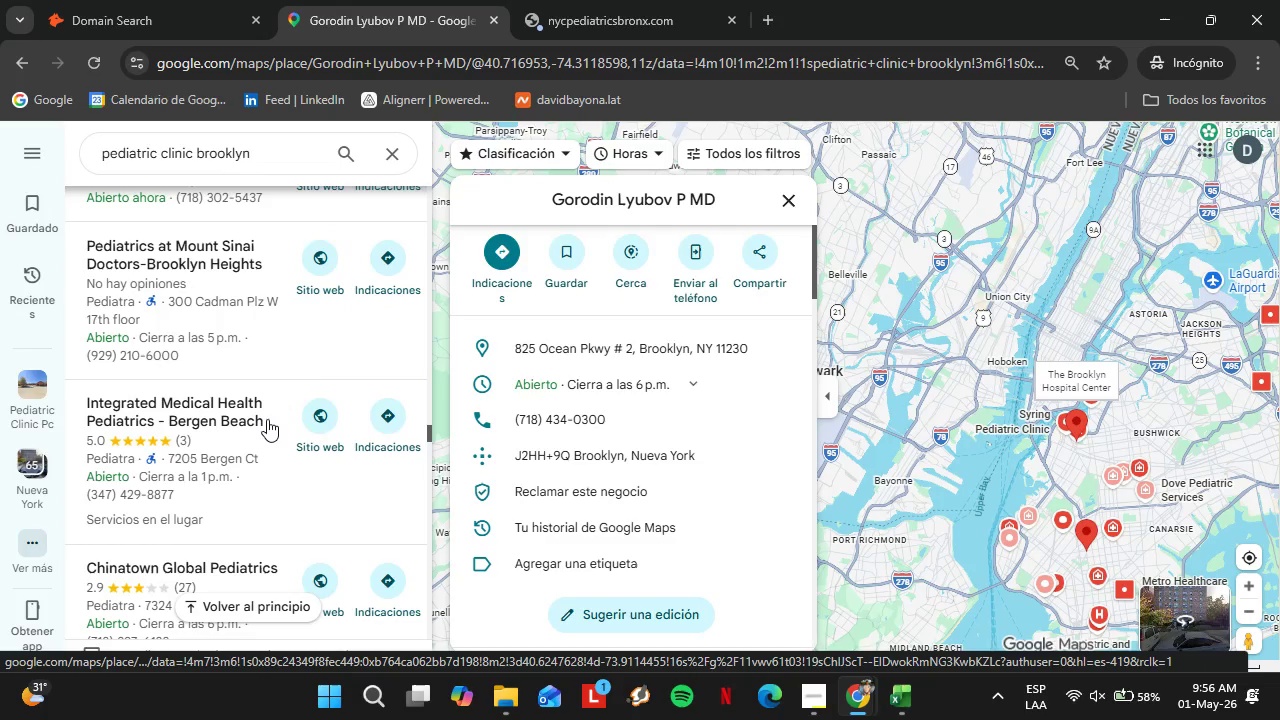 
scroll: coordinate [213, 358], scroll_direction: up, amount: 14.0
 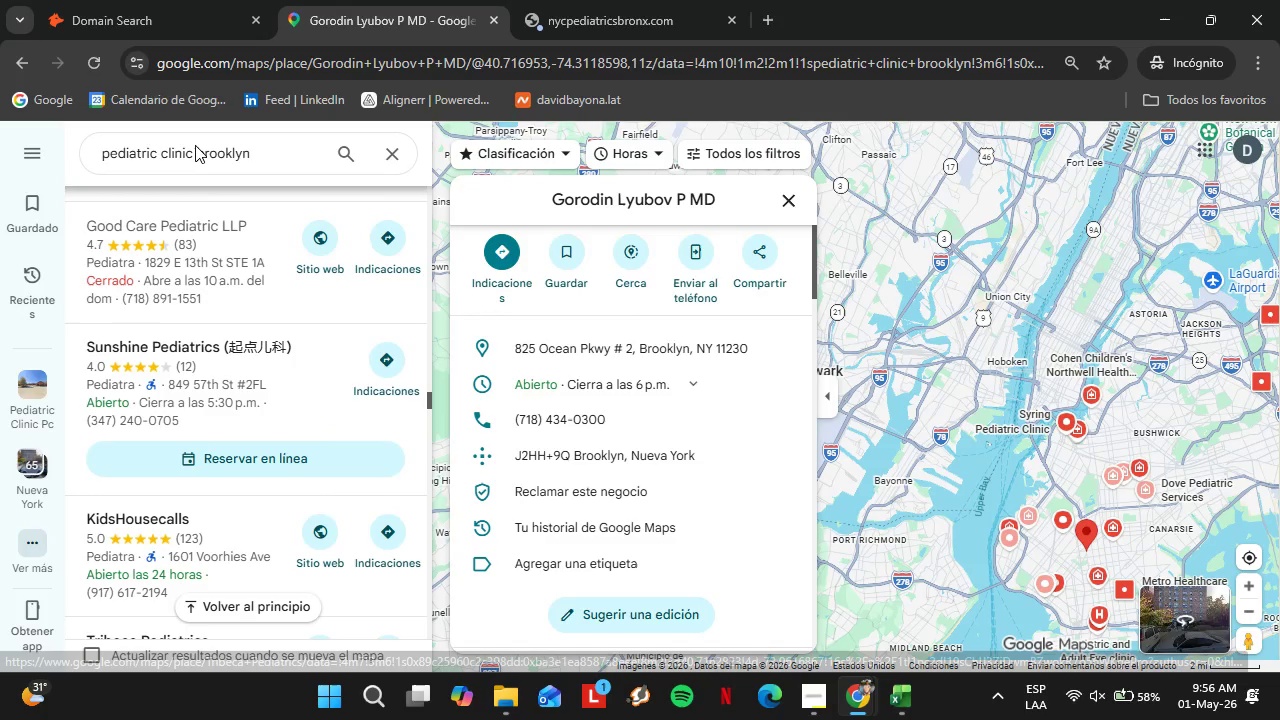 
left_click_drag(start_coordinate=[196, 155], to_coordinate=[333, 167])
 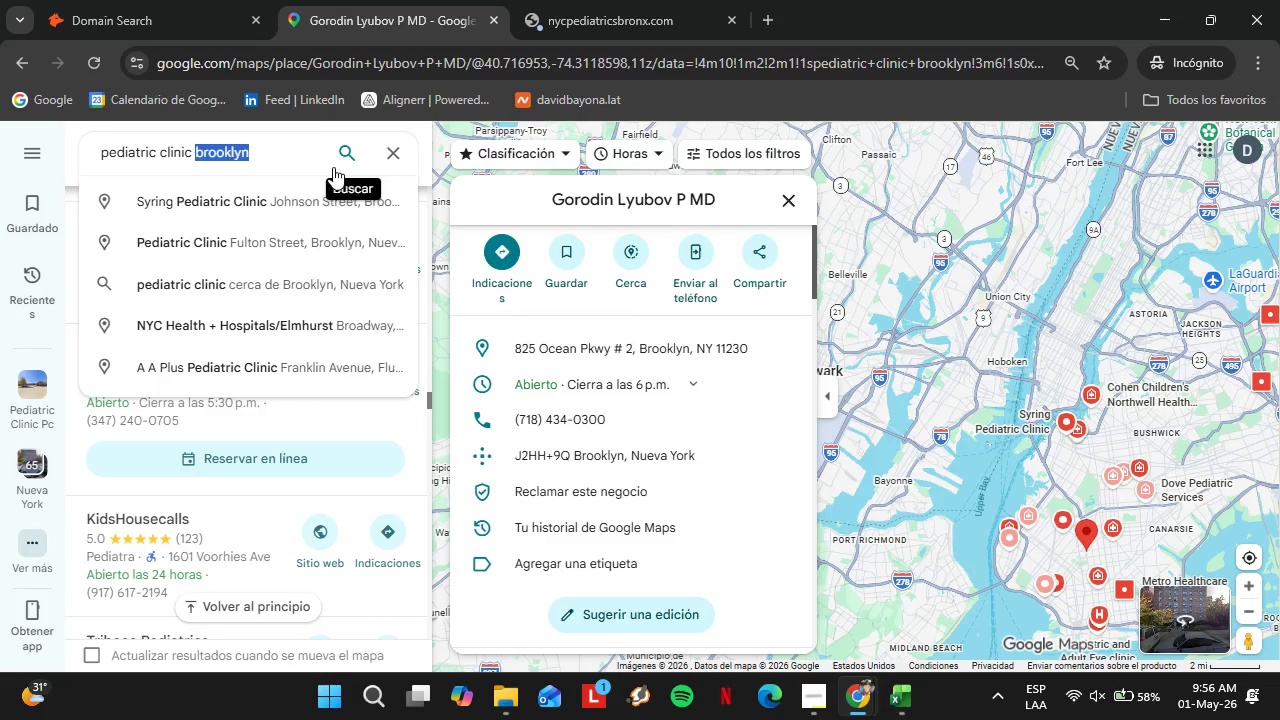 
wait(15.61)
 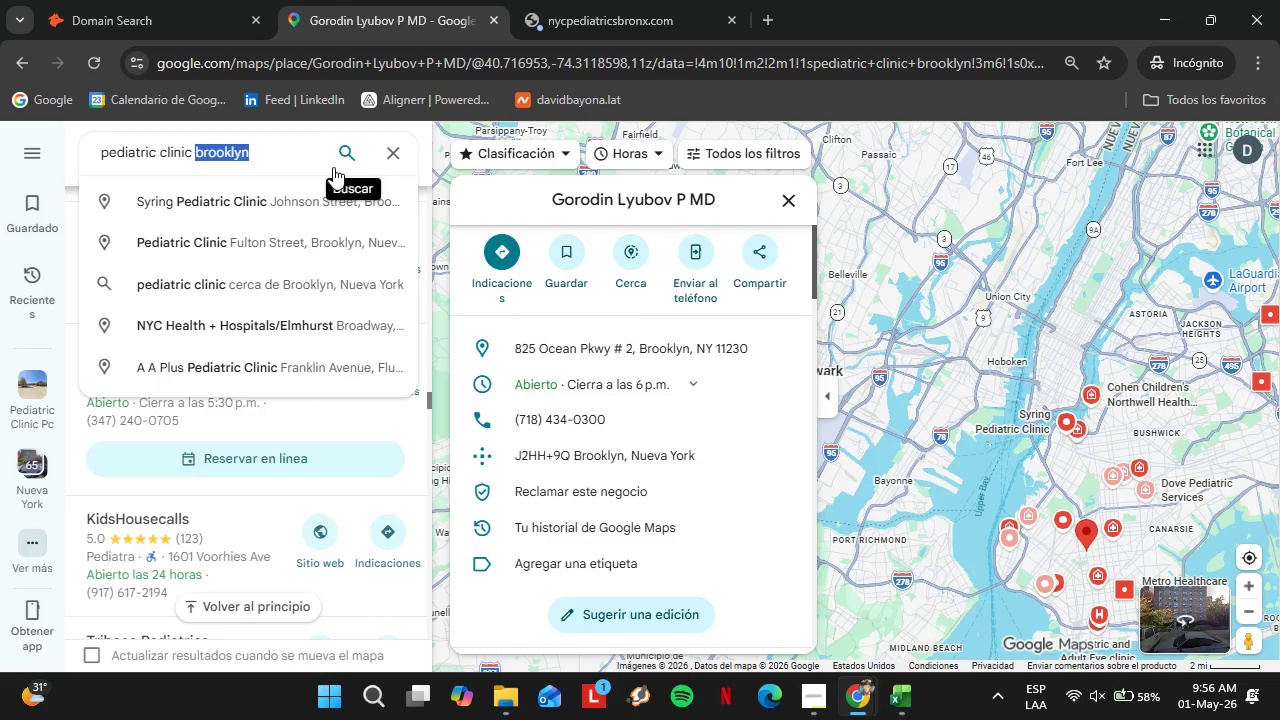 
type(queens)
 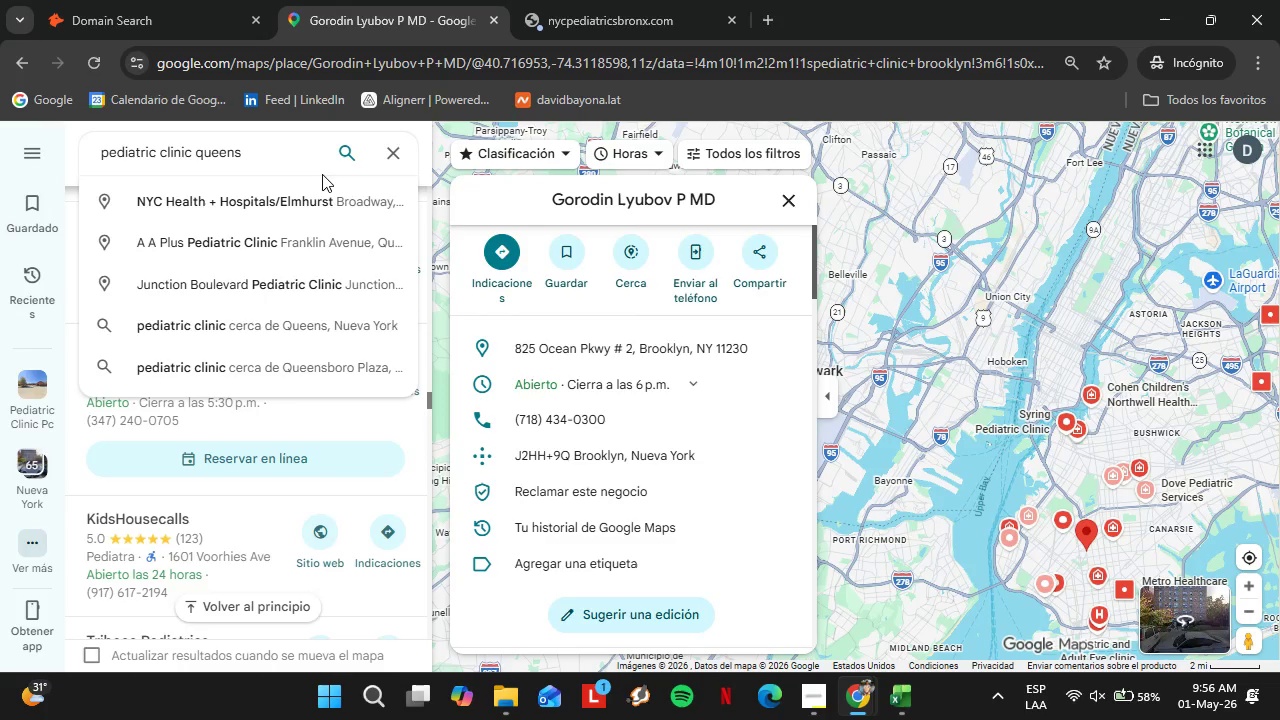 
key(Enter)
 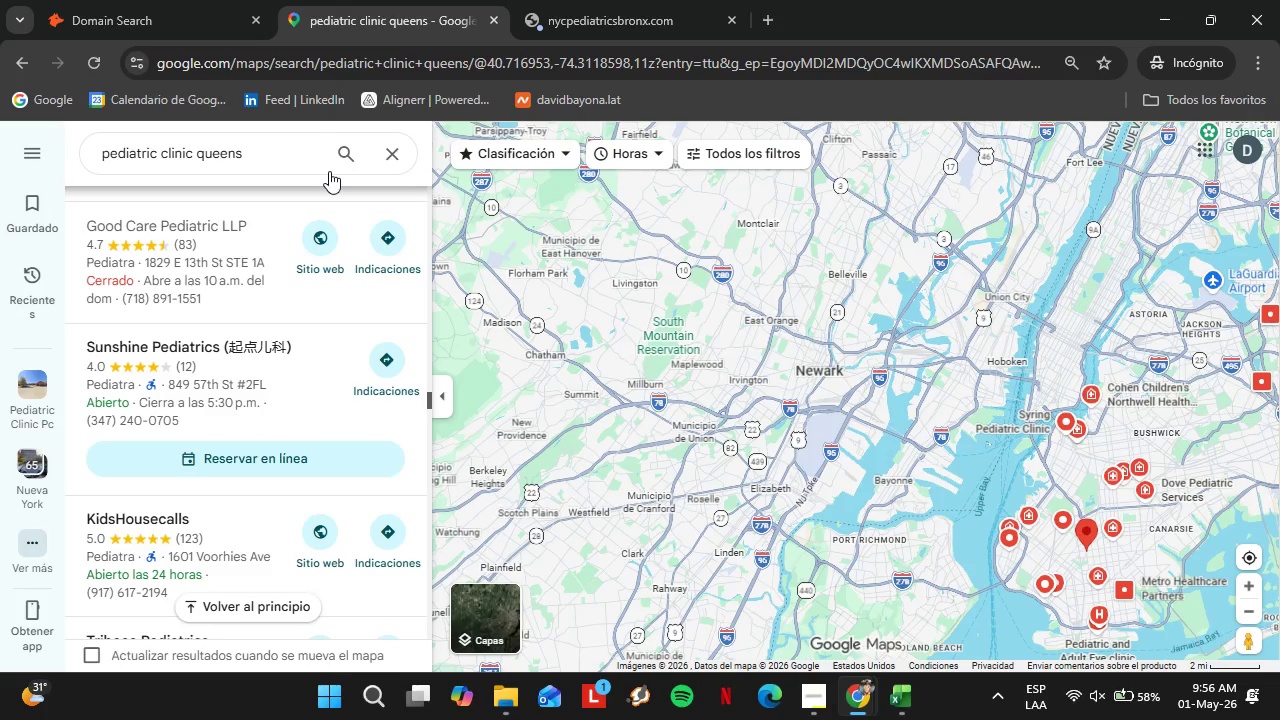 
mouse_move([252, 302])
 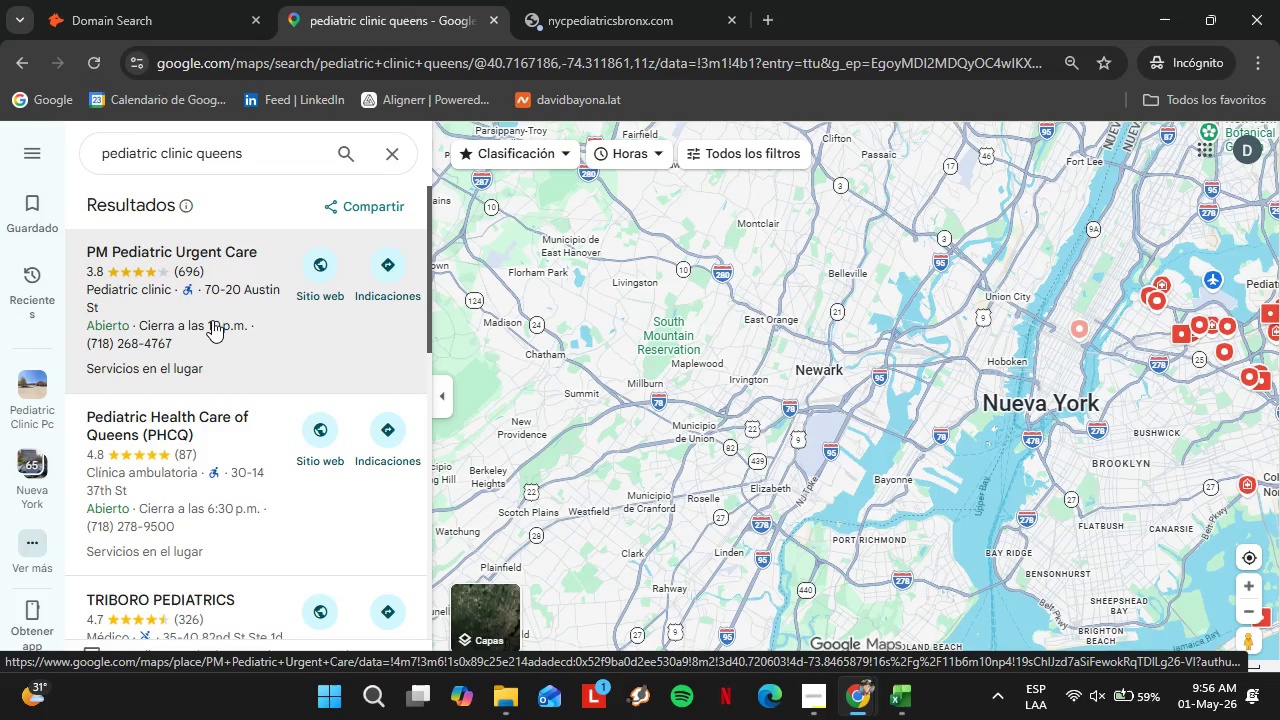 
scroll: coordinate [221, 434], scroll_direction: down, amount: 6.0
 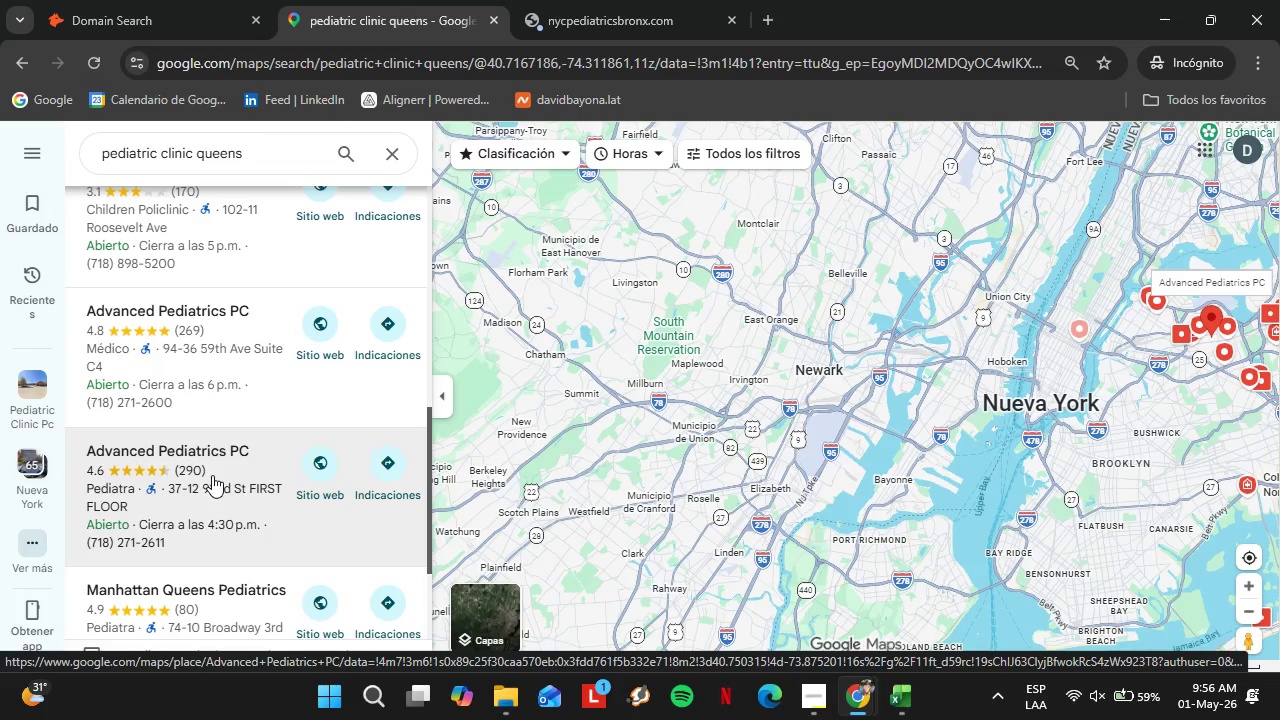 
left_click([212, 475])
 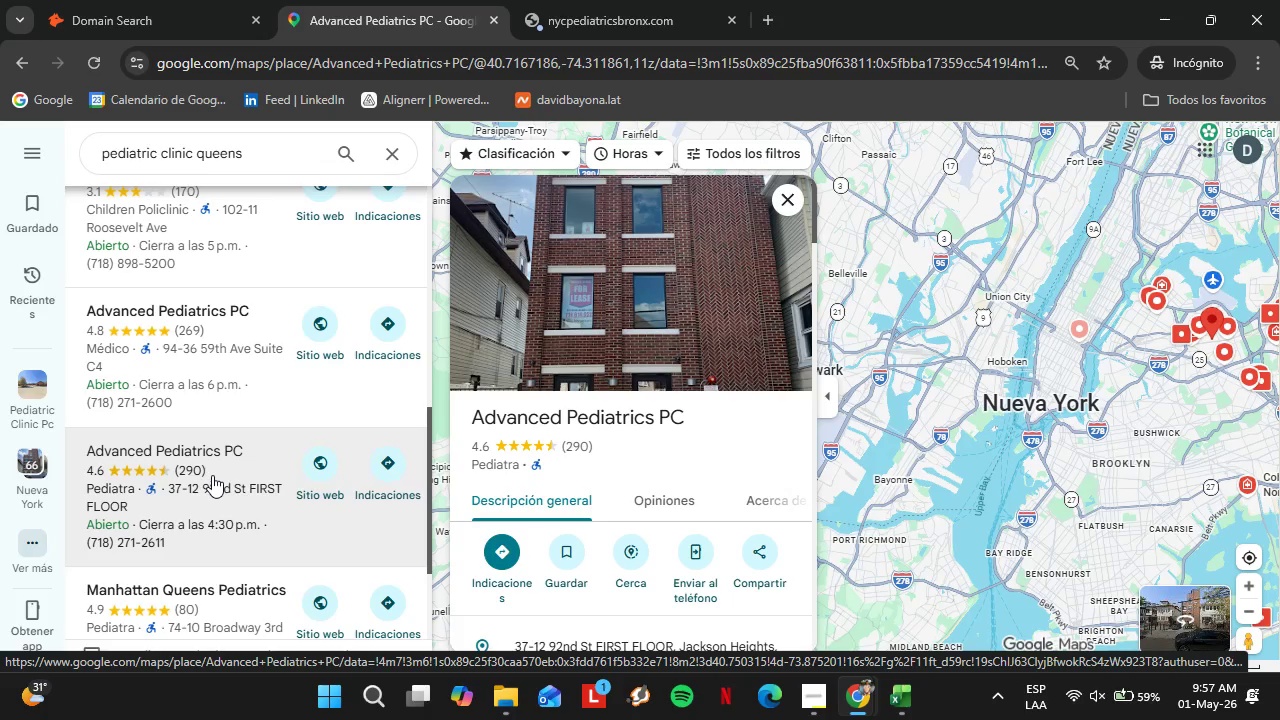 
wait(18.0)
 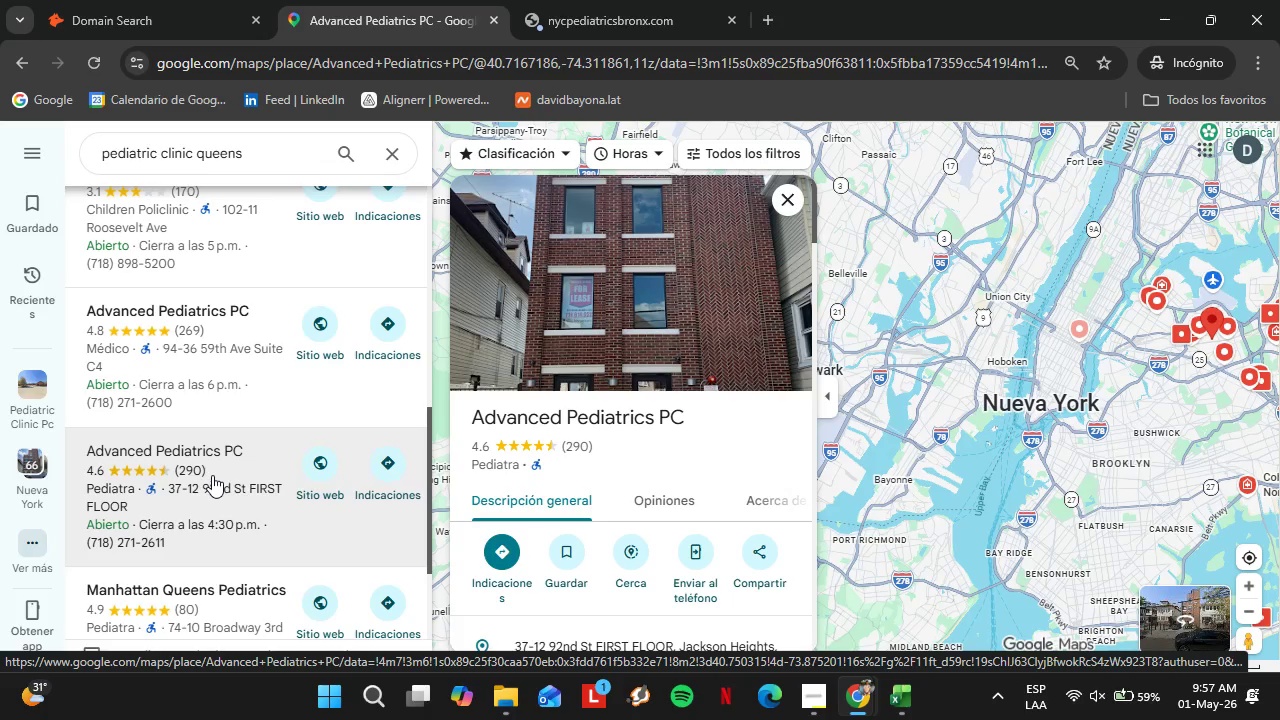 
scroll: coordinate [654, 419], scroll_direction: down, amount: 3.0
 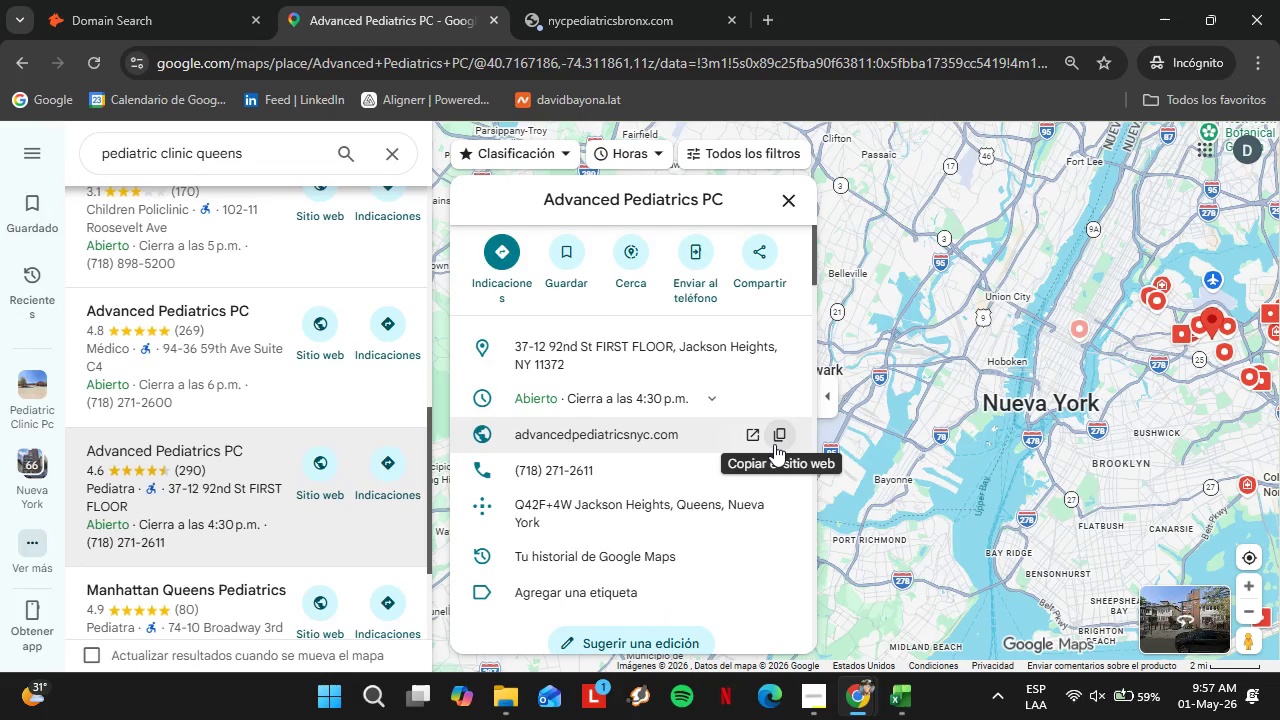 
left_click([775, 444])
 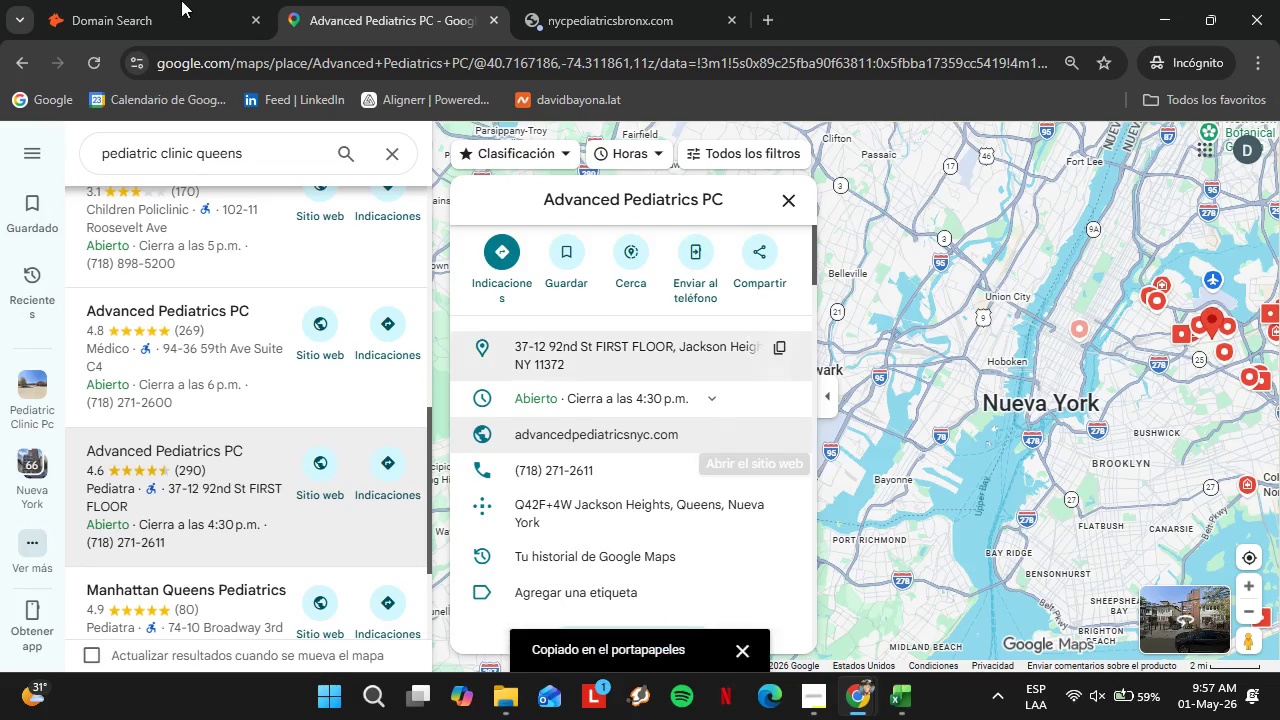 
left_click([152, 0])
 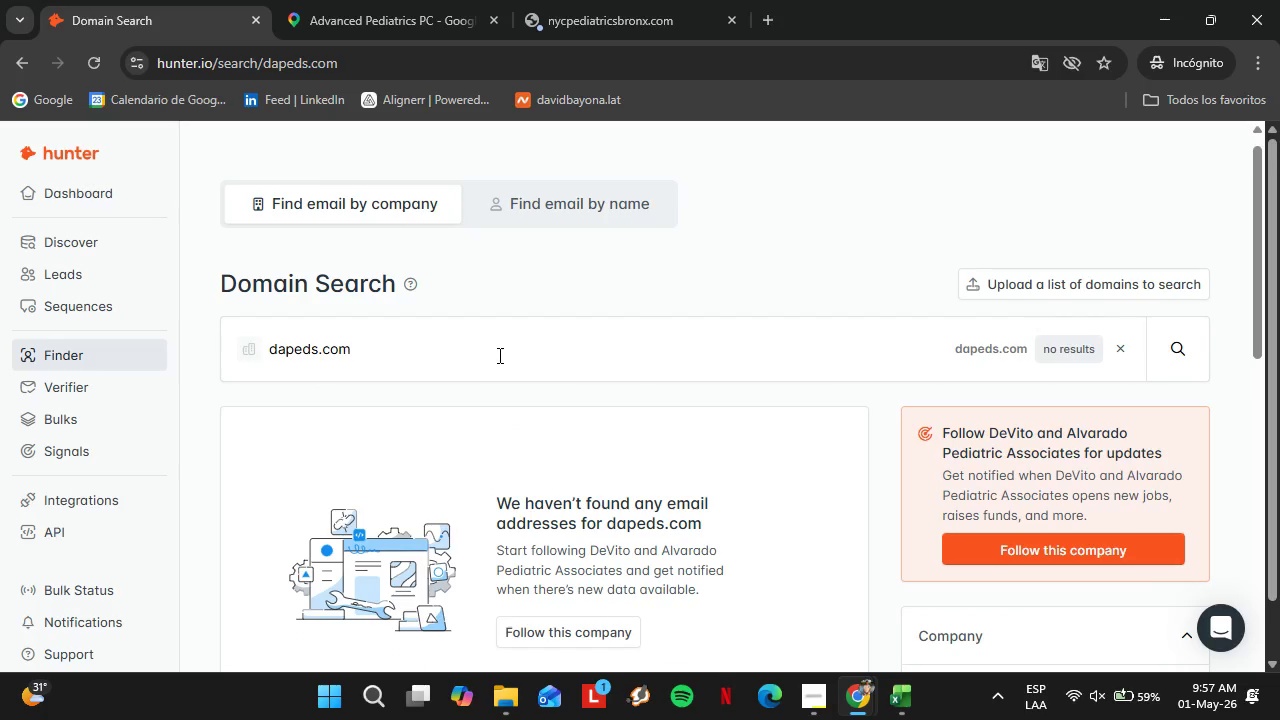 
left_click_drag(start_coordinate=[491, 351], to_coordinate=[247, 346])
 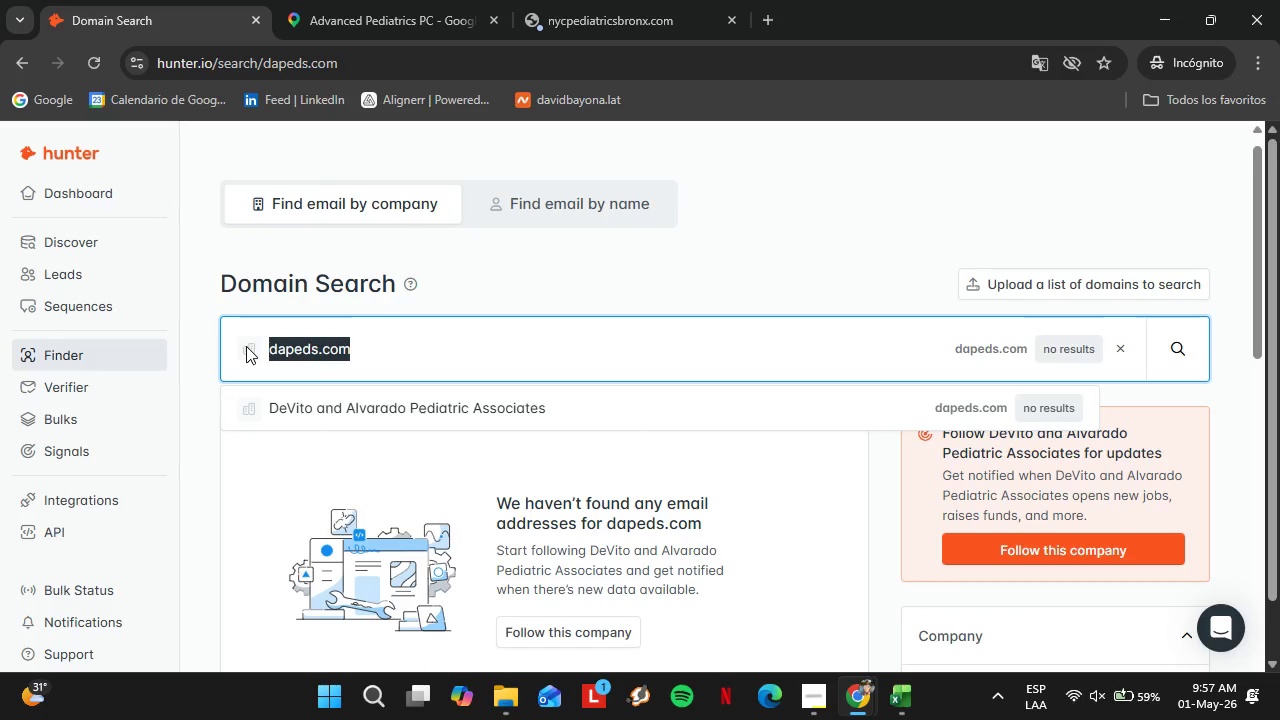 
key(Control+V)
 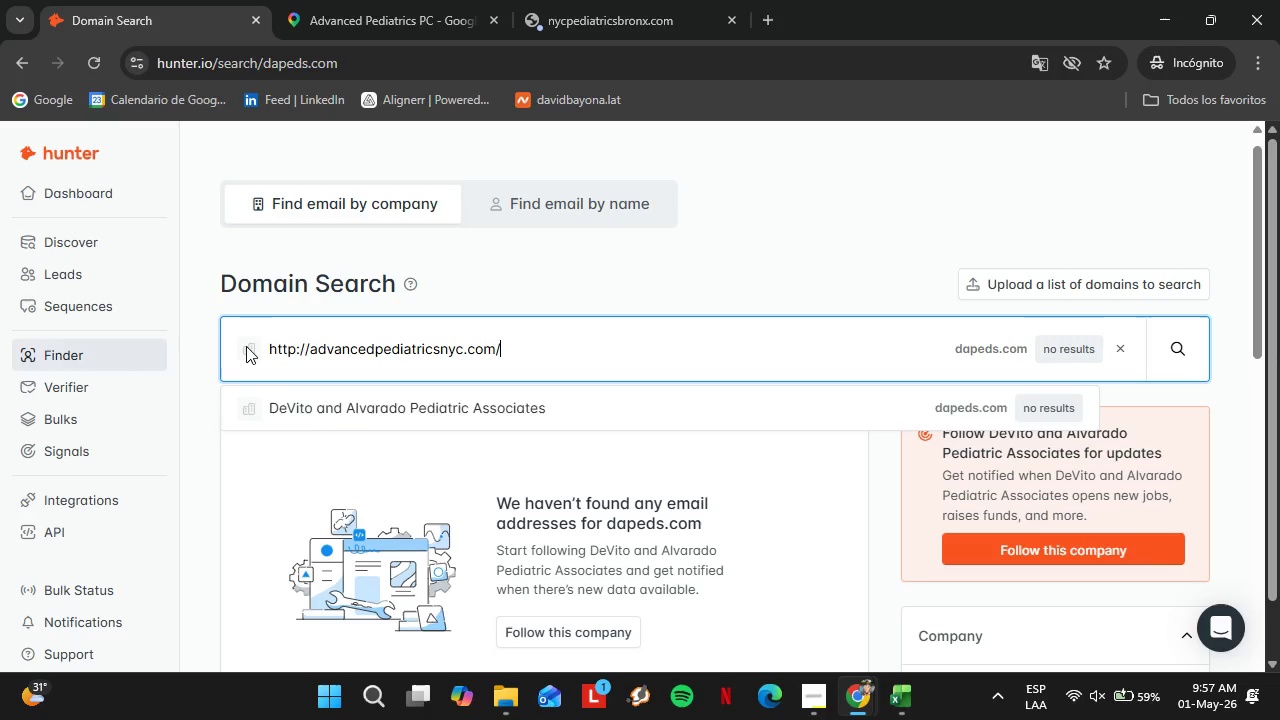 
key(Enter)
 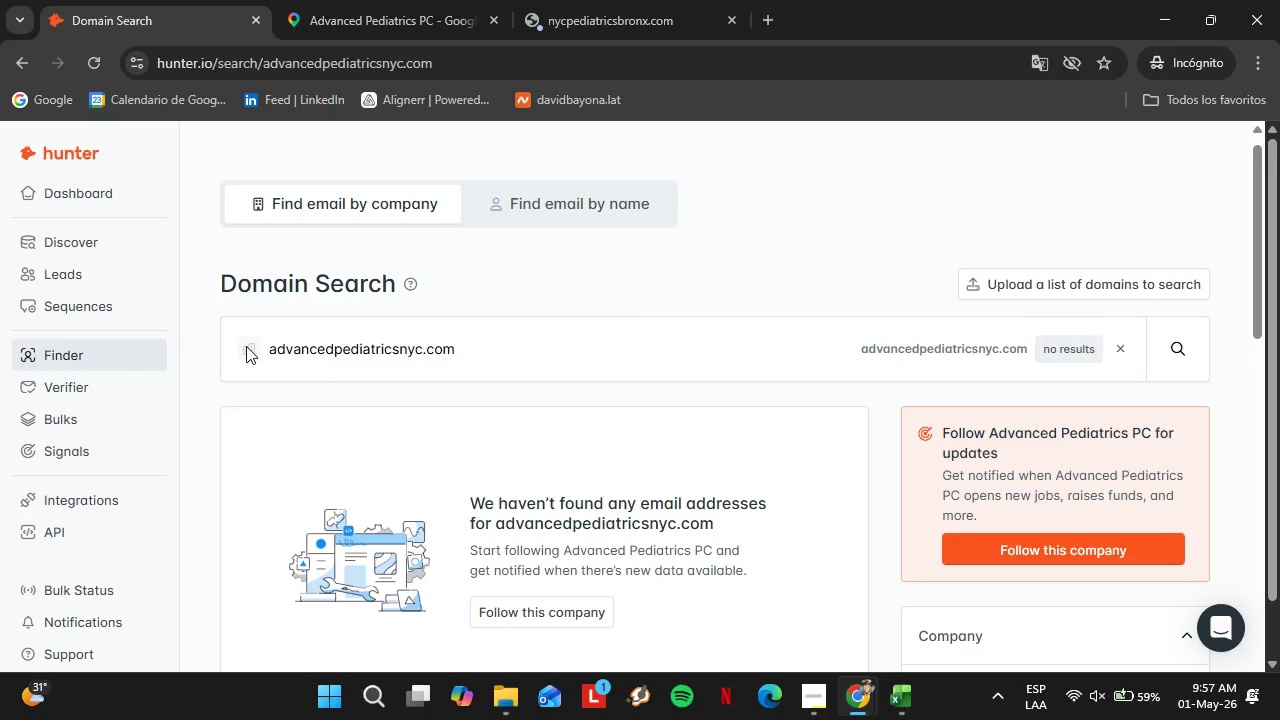 
wait(8.12)
 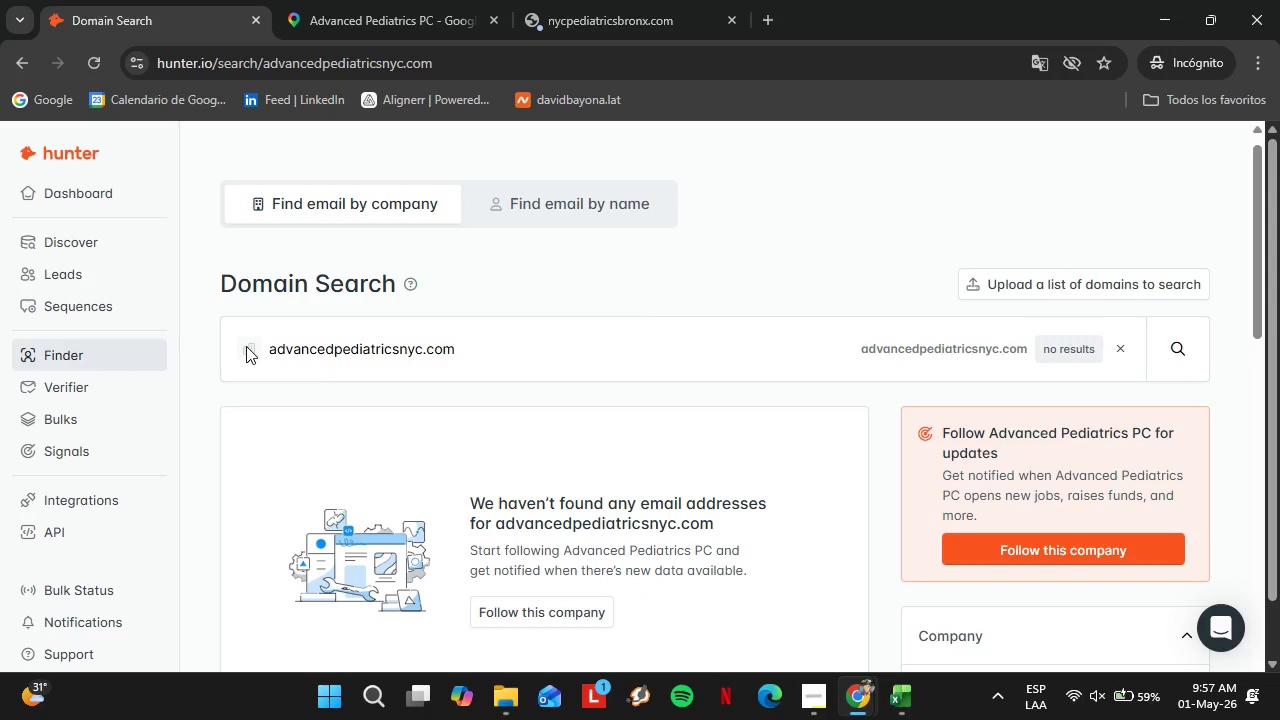 
left_click([280, 0])
 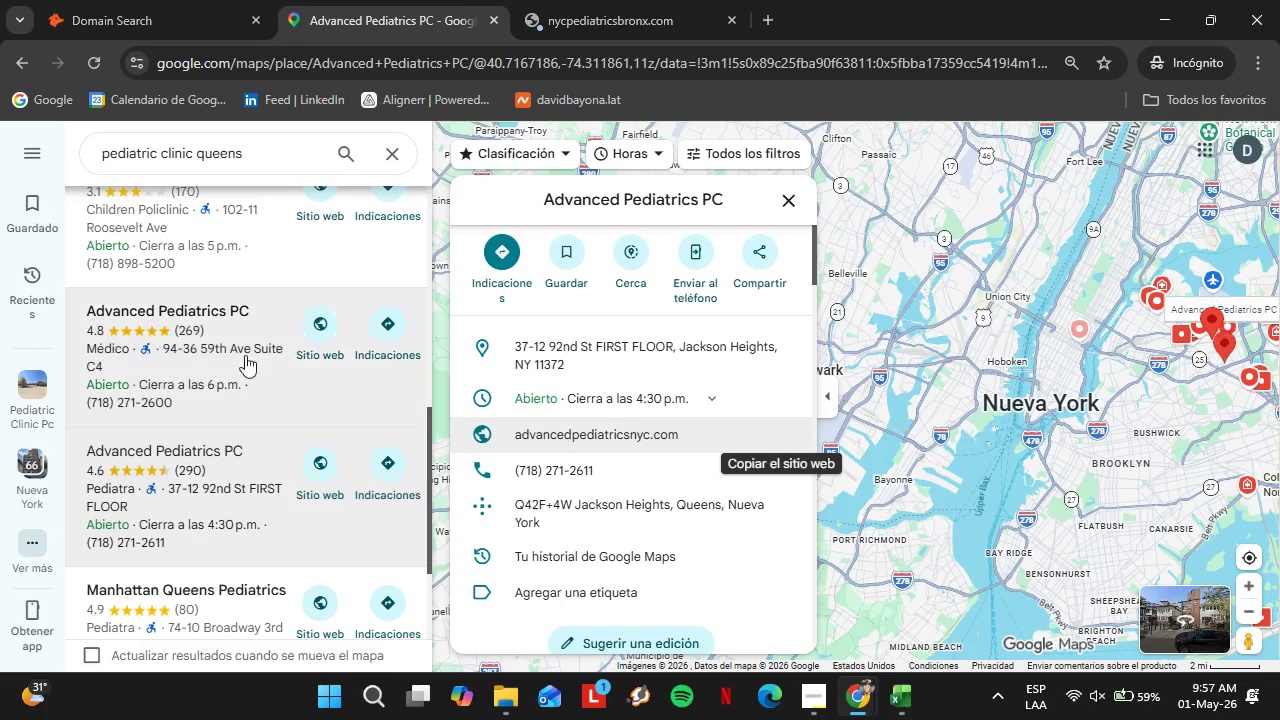 
scroll: coordinate [245, 346], scroll_direction: down, amount: 2.0
 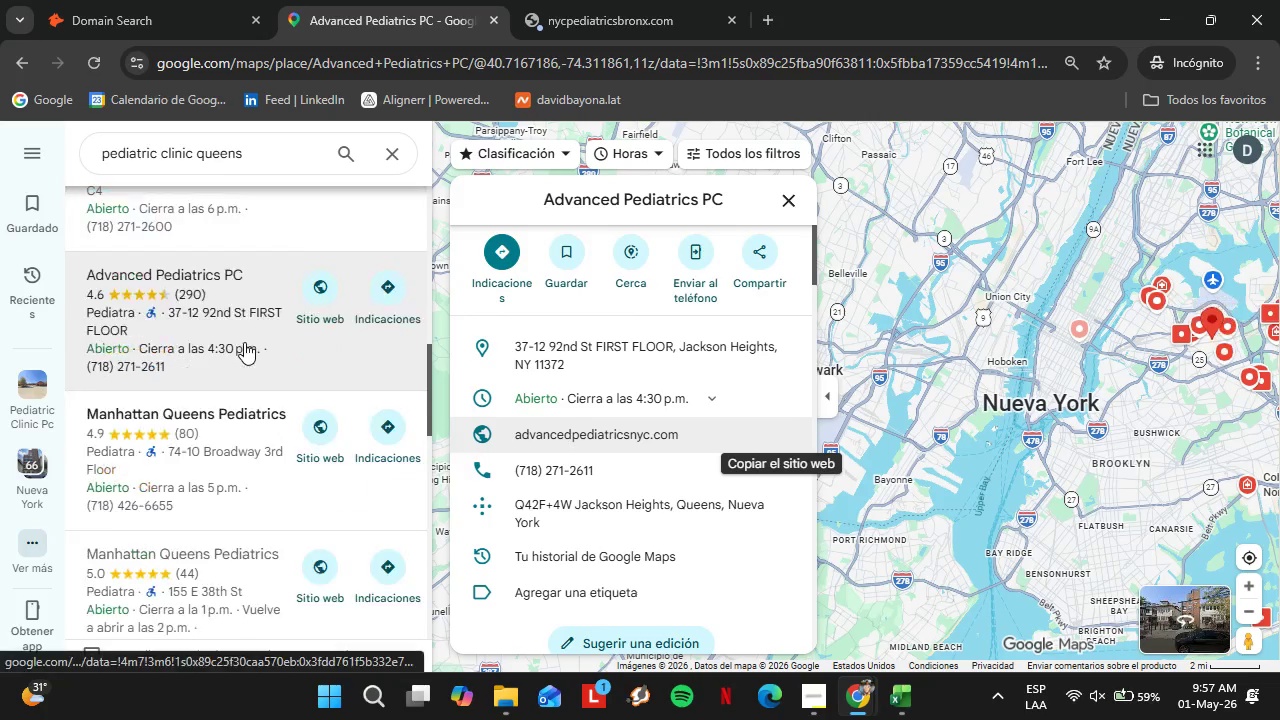 
left_click([220, 269])
 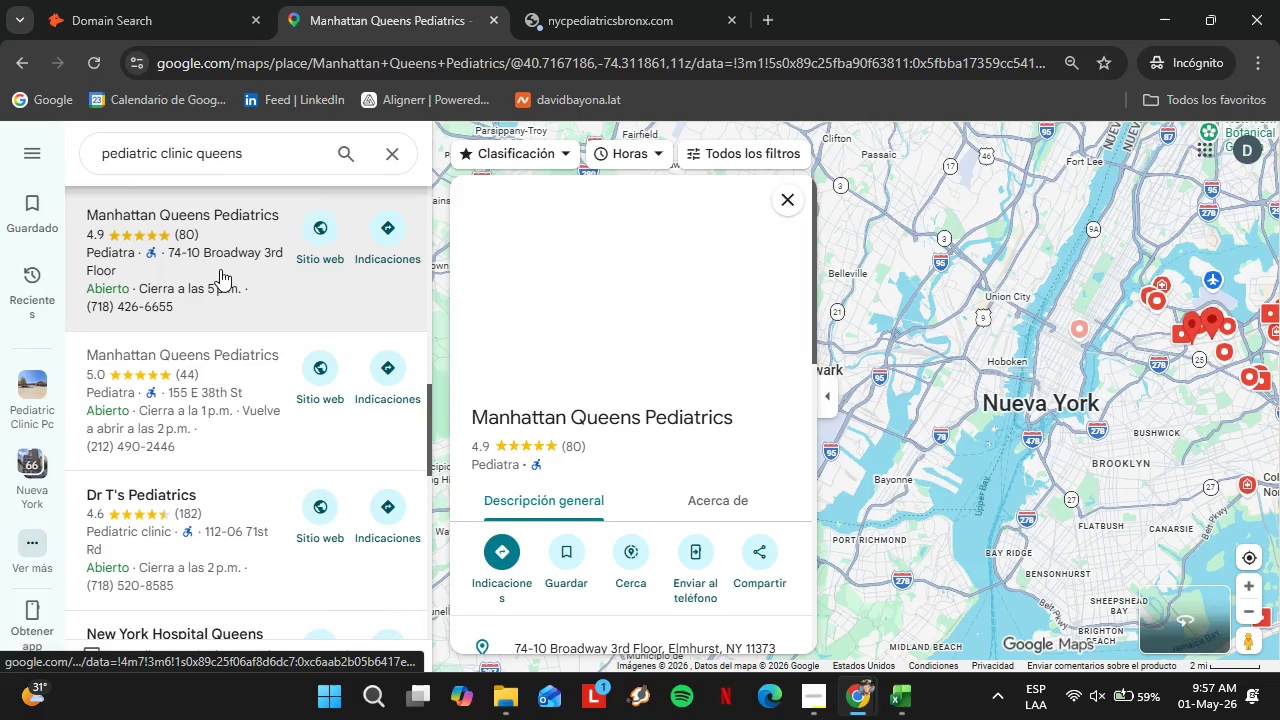 
scroll: coordinate [696, 411], scroll_direction: down, amount: 5.0
 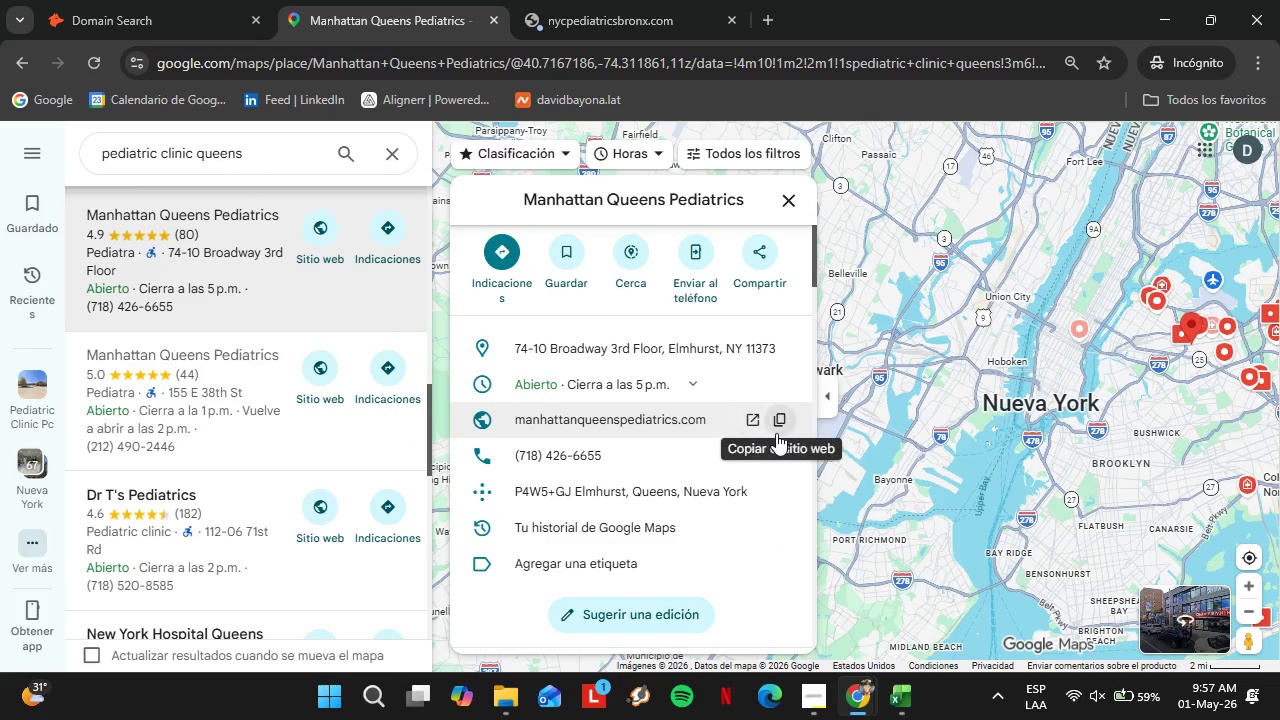 
left_click([778, 433])
 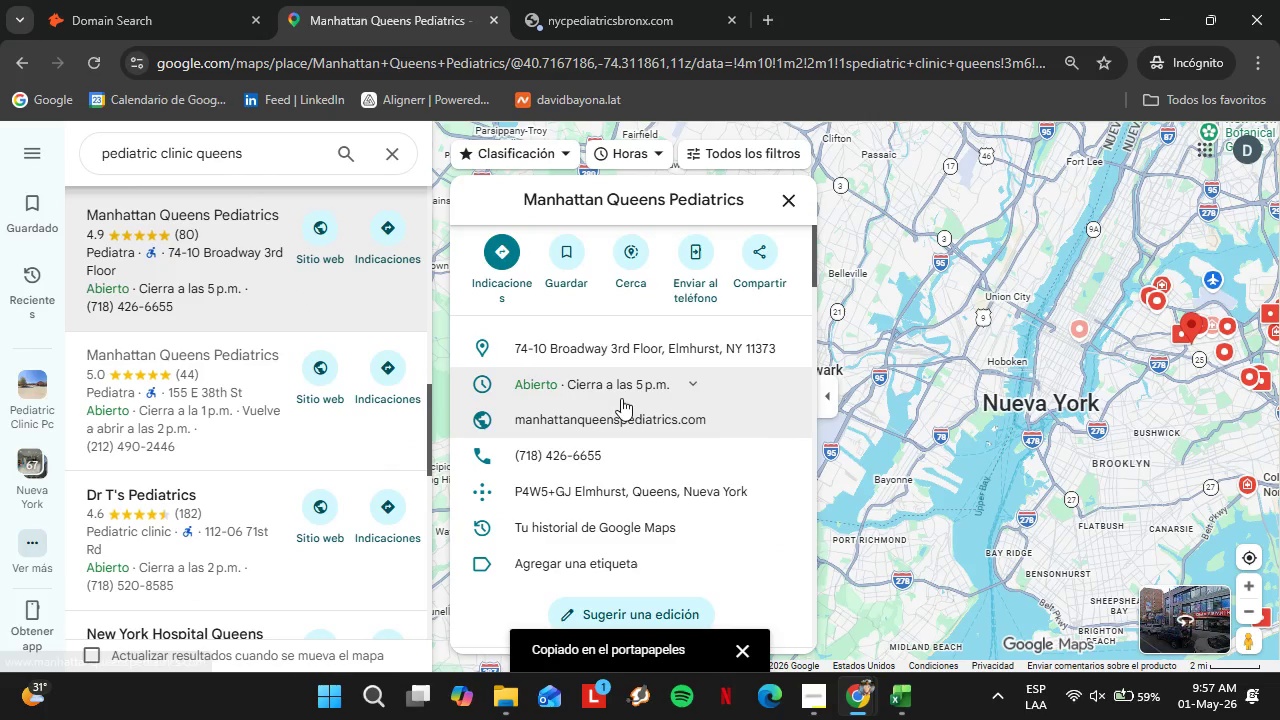 
left_click([127, 0])
 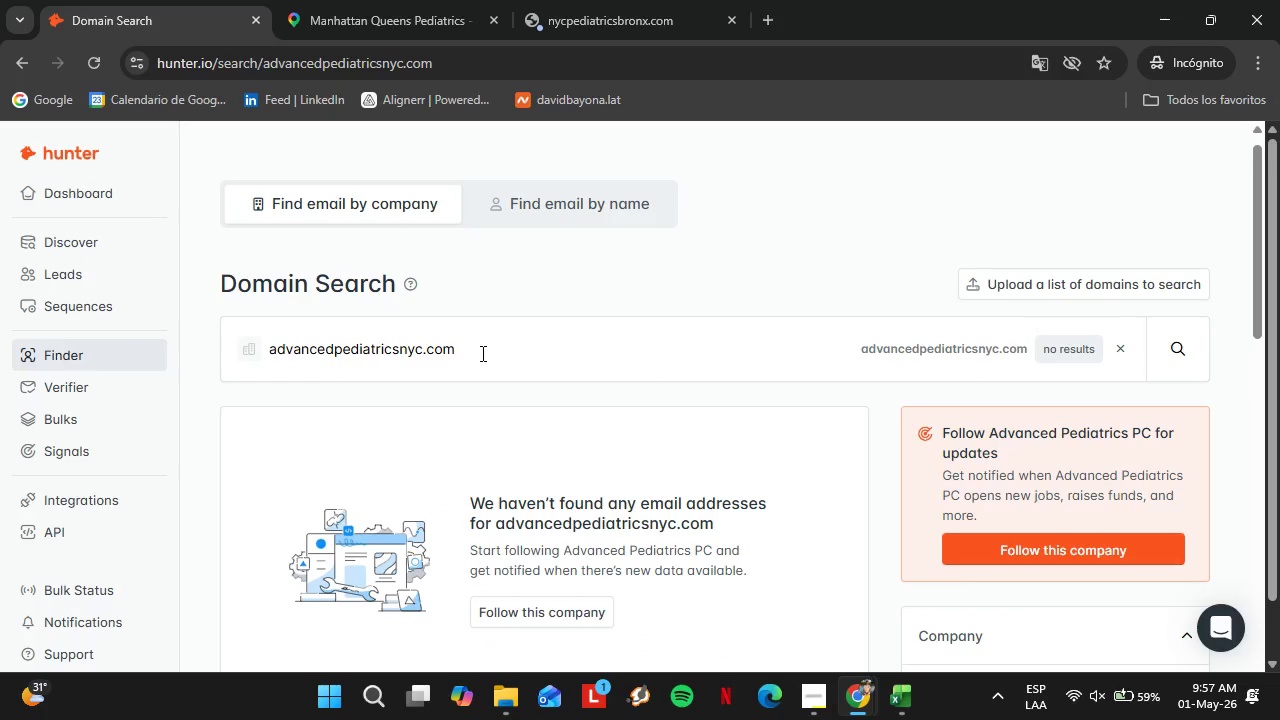 
left_click_drag(start_coordinate=[485, 354], to_coordinate=[247, 340])
 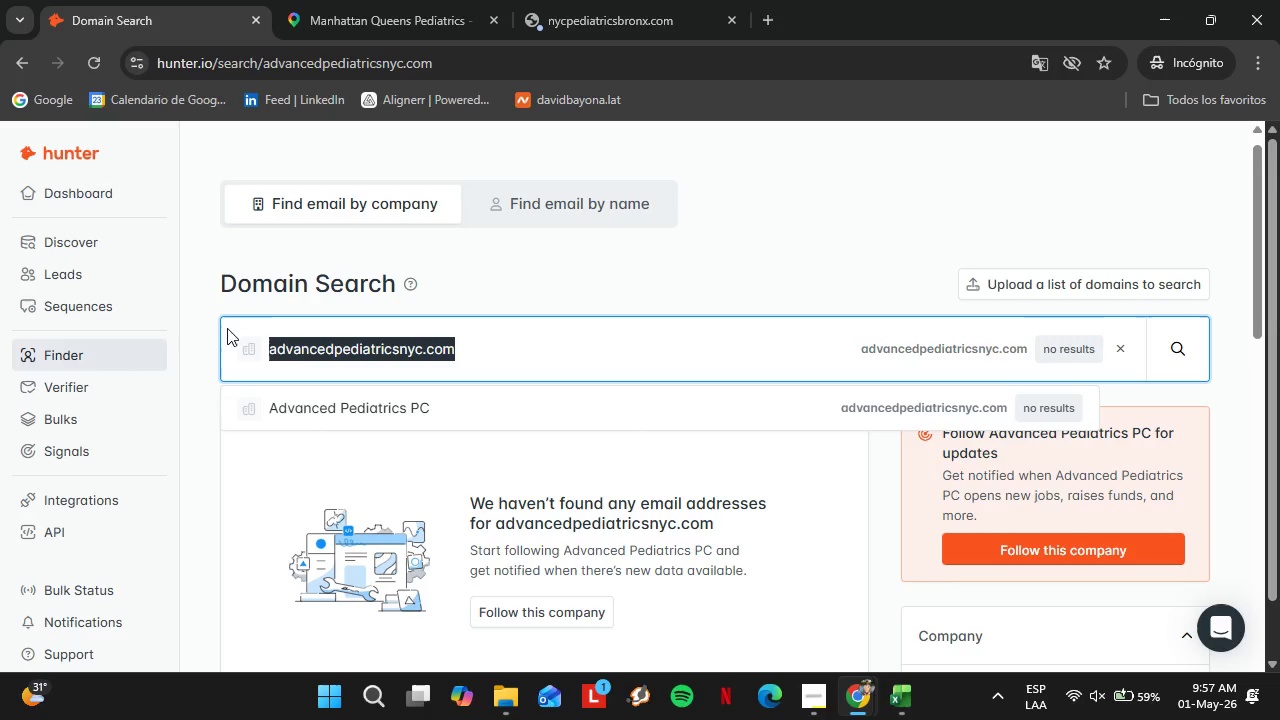 
key(Control+V)
 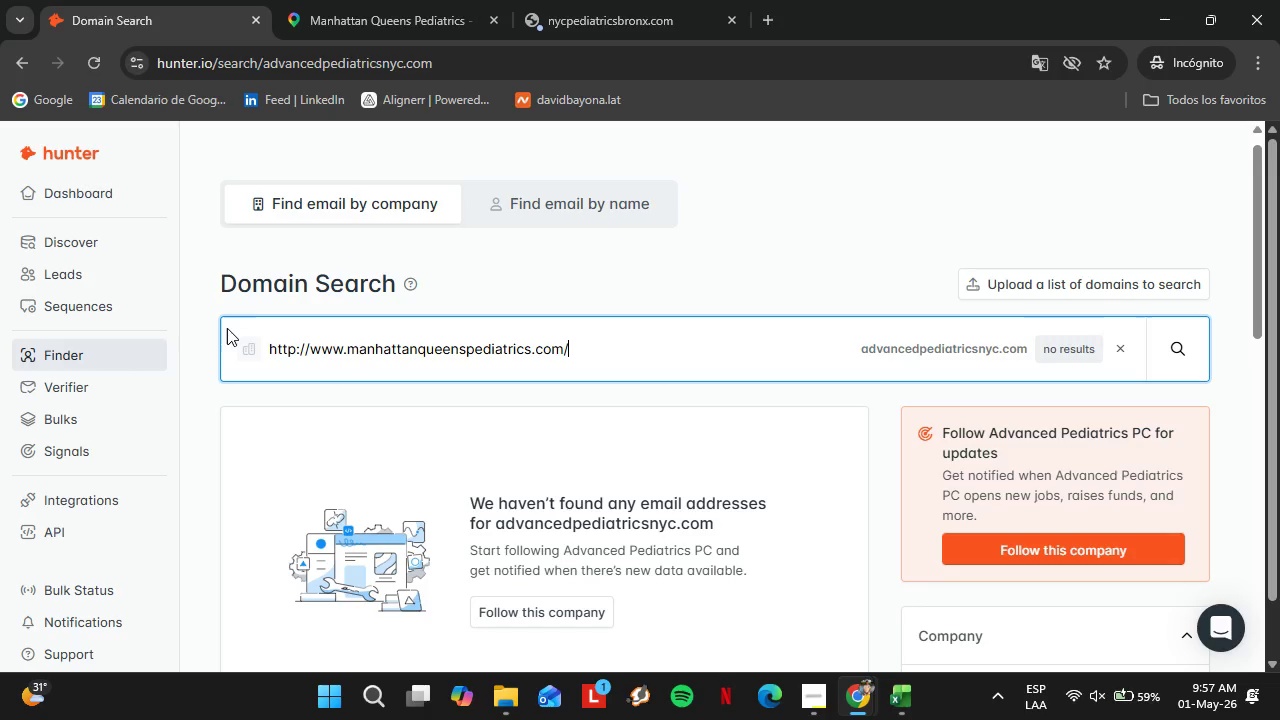 
key(Enter)
 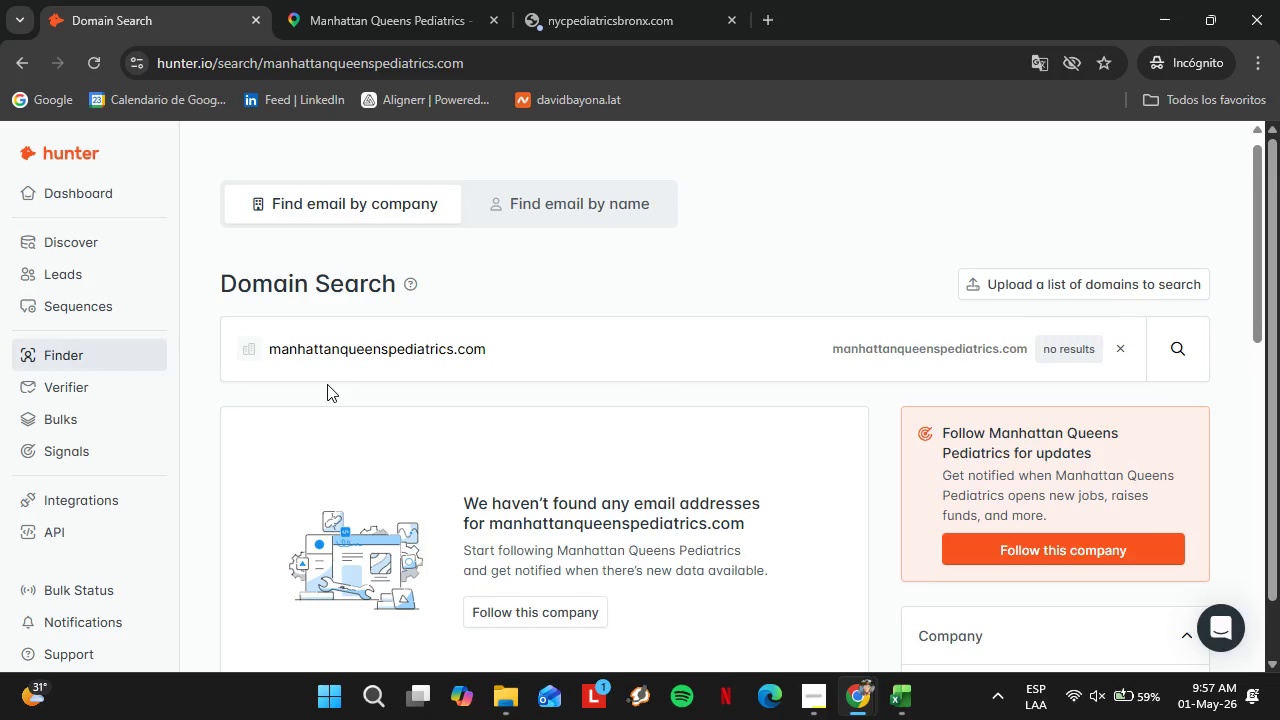 
wait(9.48)
 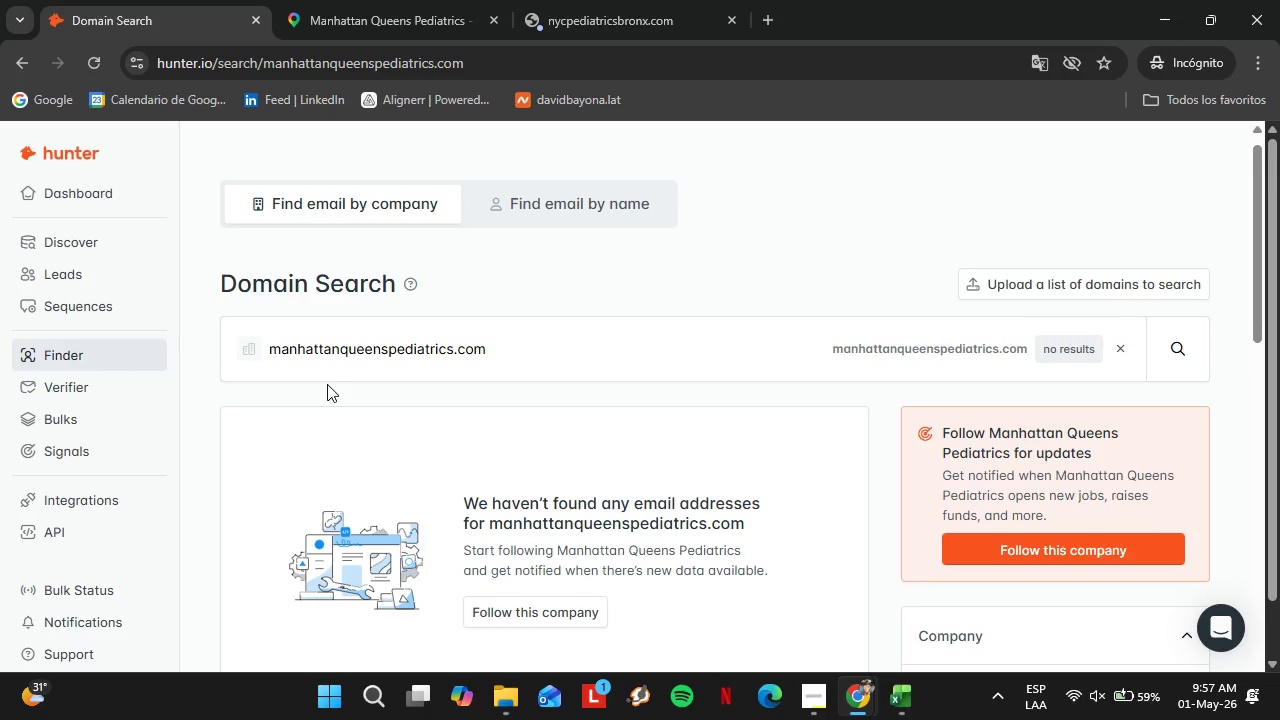 
left_click([367, 0])
 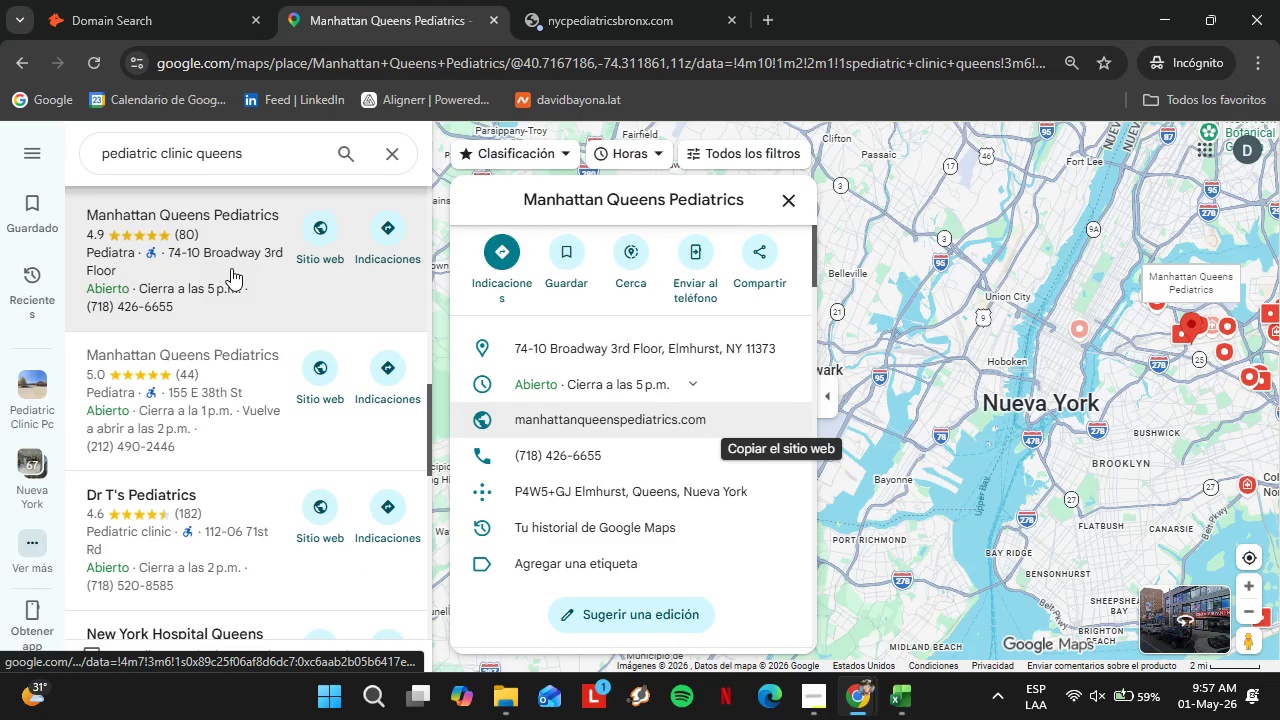 
scroll: coordinate [231, 268], scroll_direction: down, amount: 2.0
 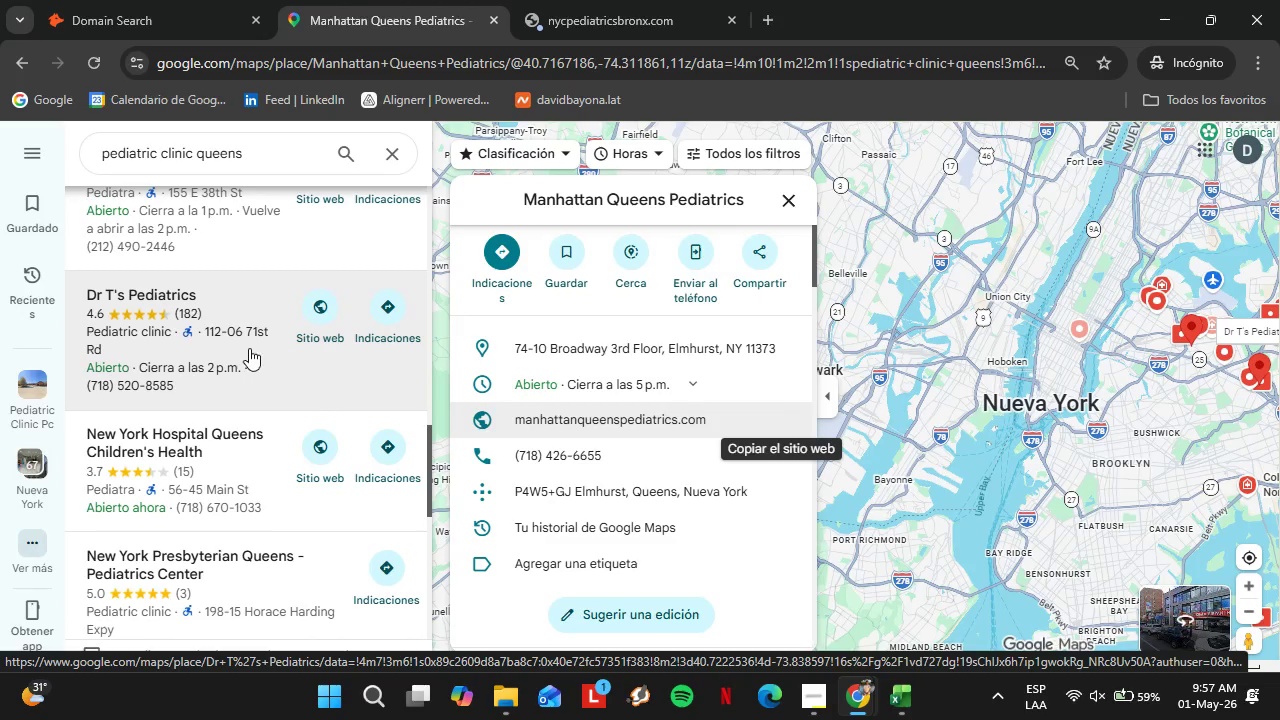 
left_click([244, 348])
 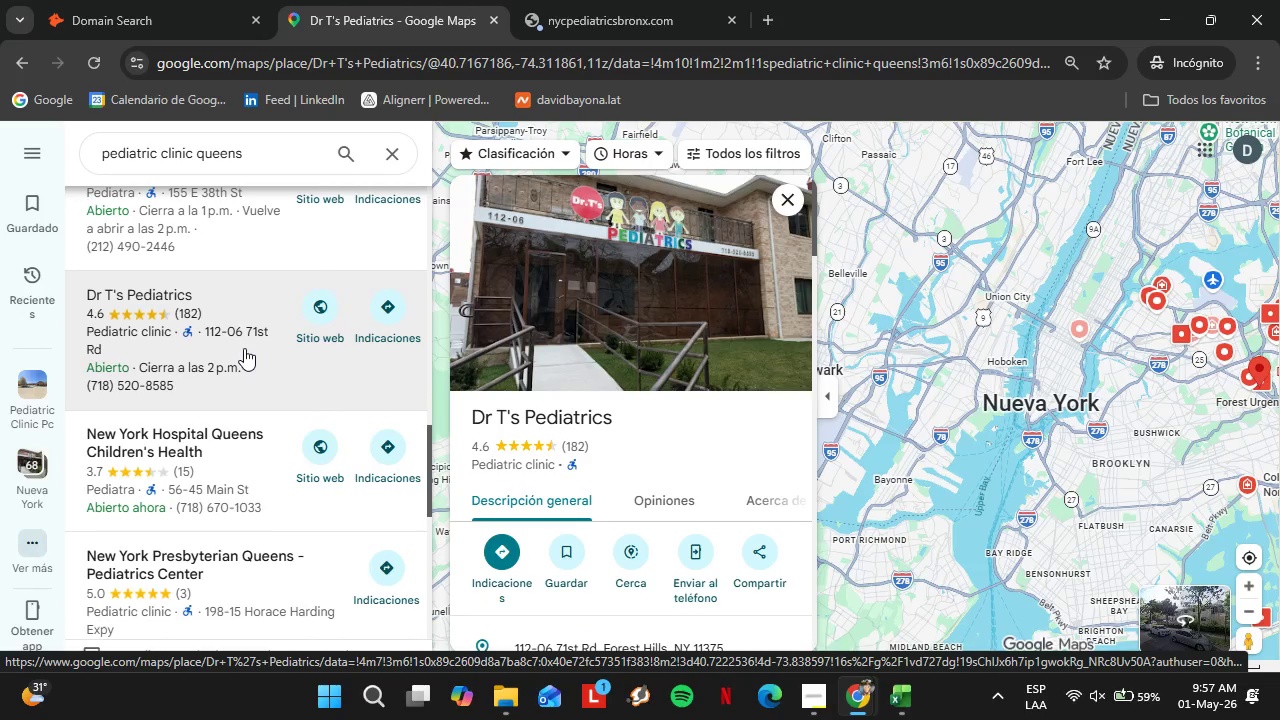 
wait(13.19)
 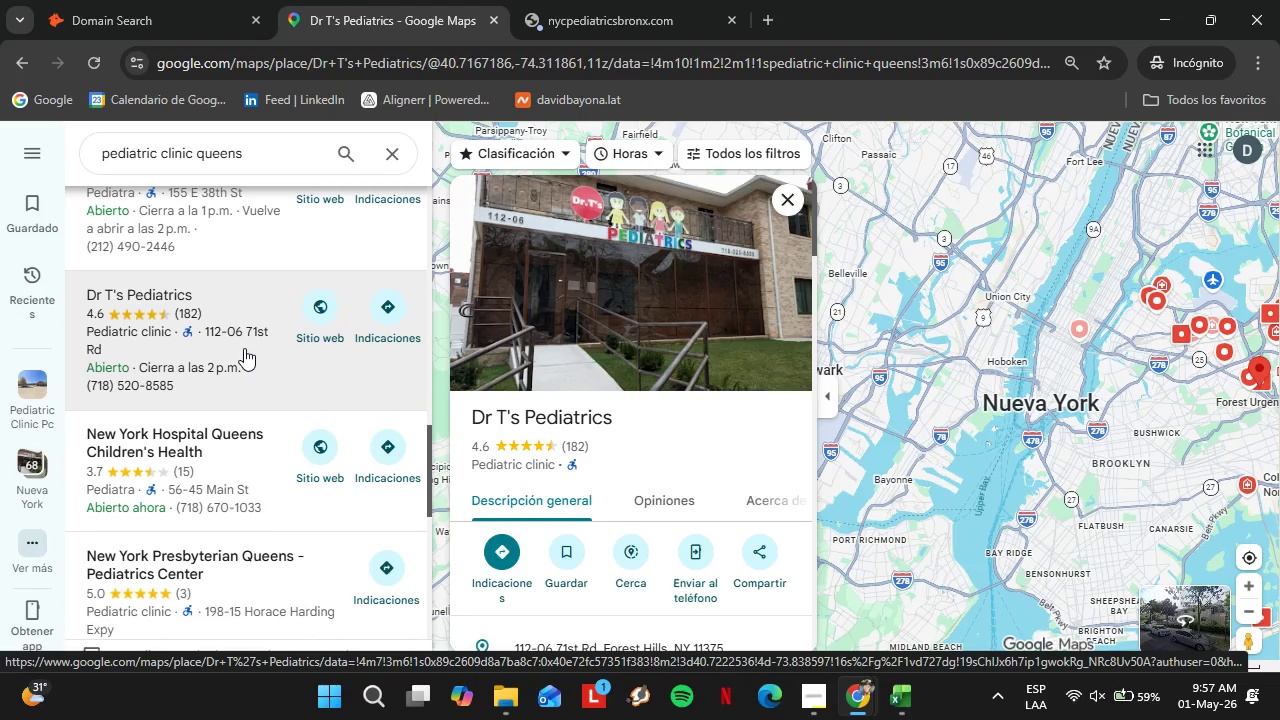 
scroll: coordinate [724, 483], scroll_direction: down, amount: 3.0
 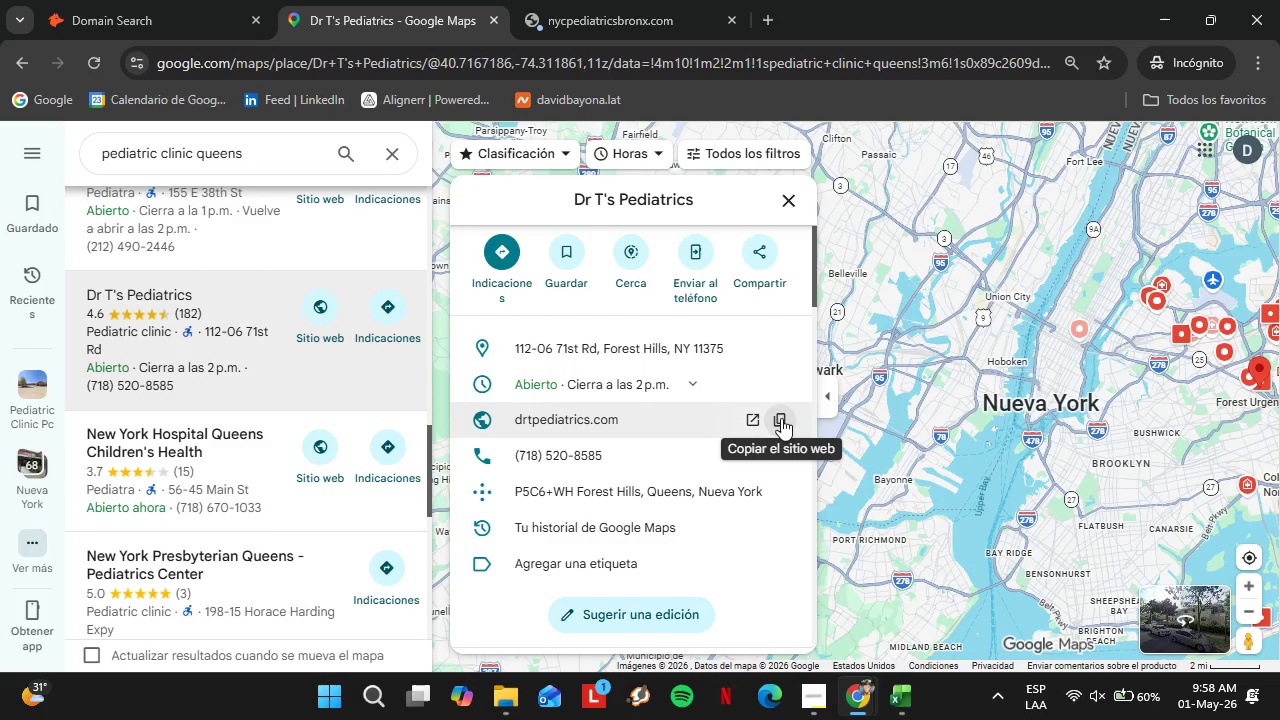 
left_click([782, 417])
 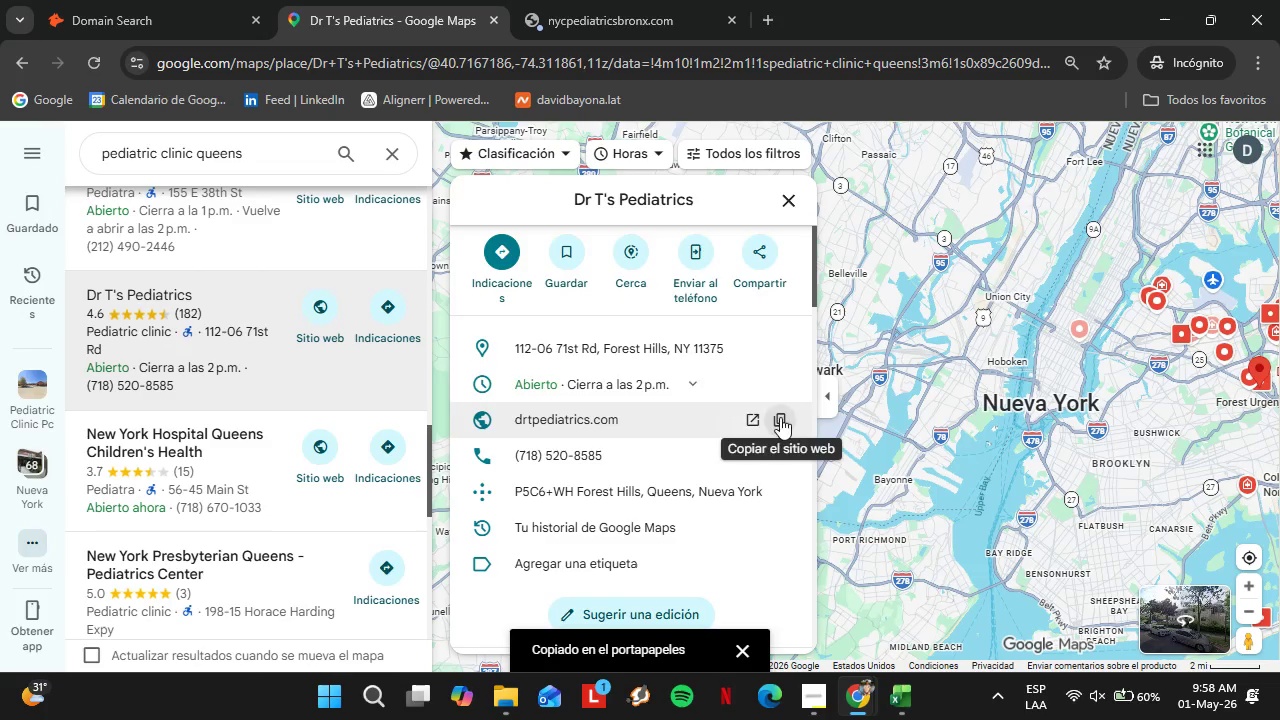 
left_click([97, 0])
 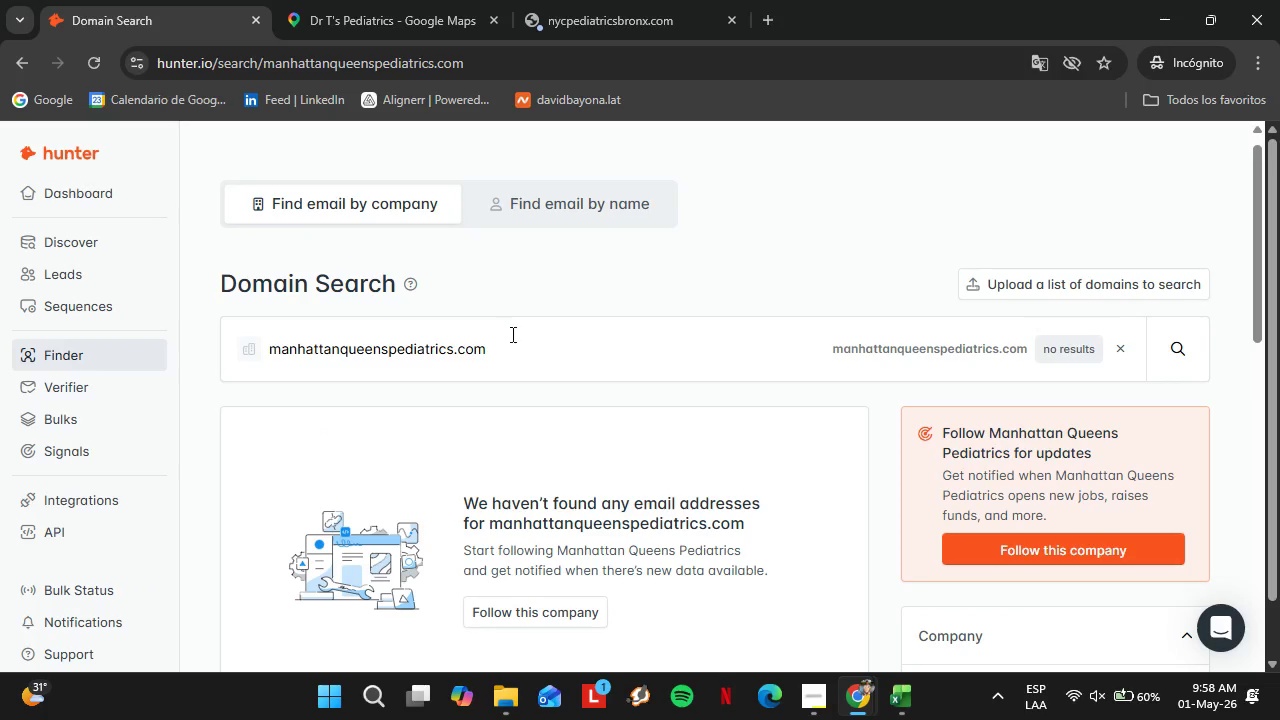 
left_click_drag(start_coordinate=[572, 373], to_coordinate=[229, 376])
 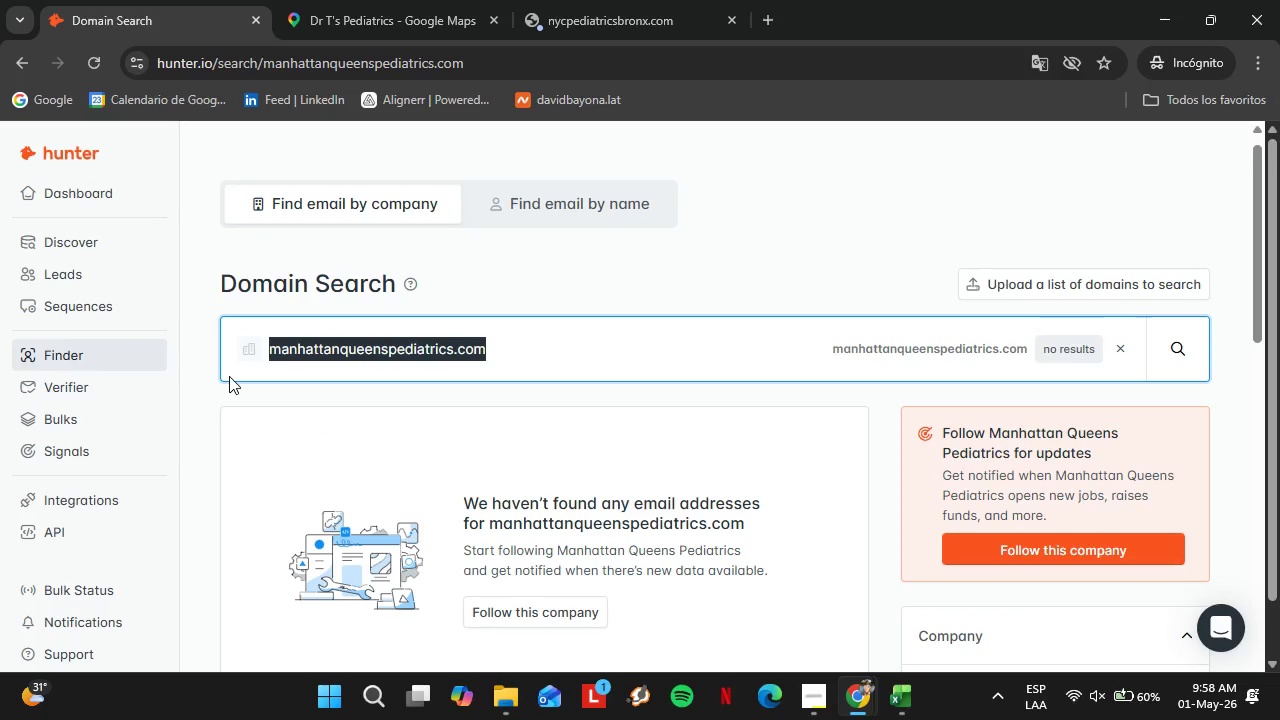 
key(Control+V)
 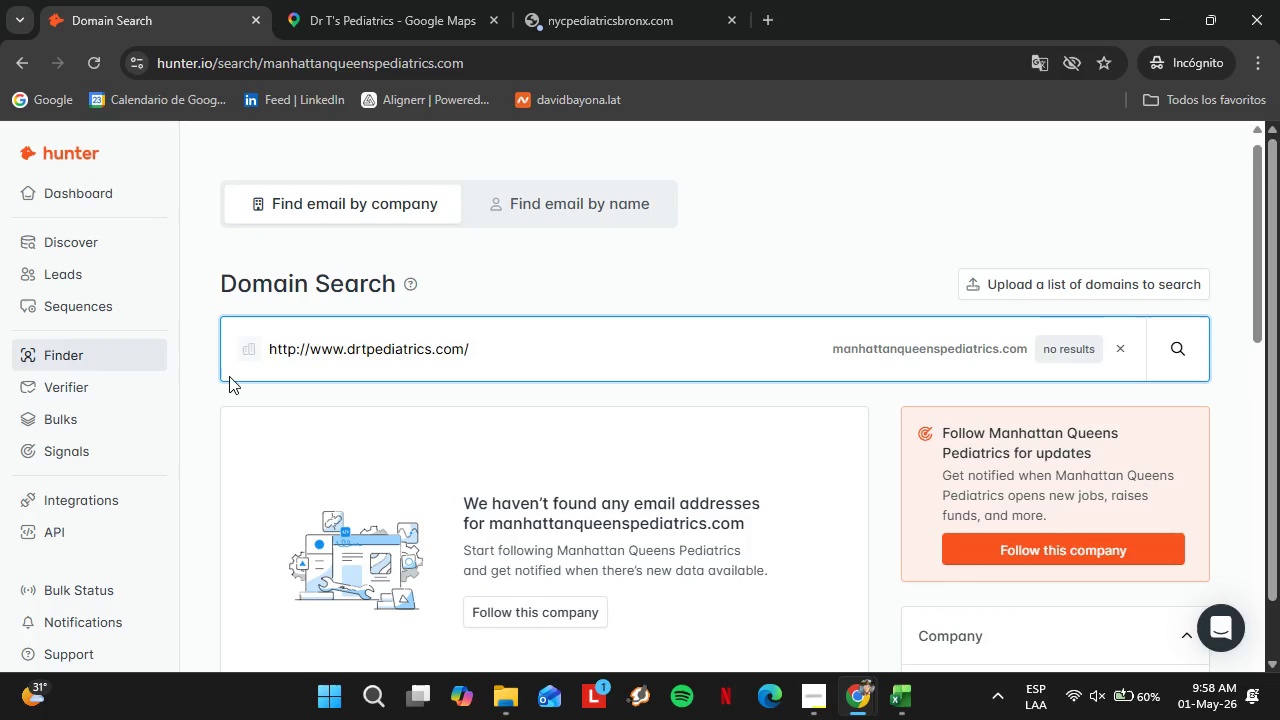 
key(Enter)
 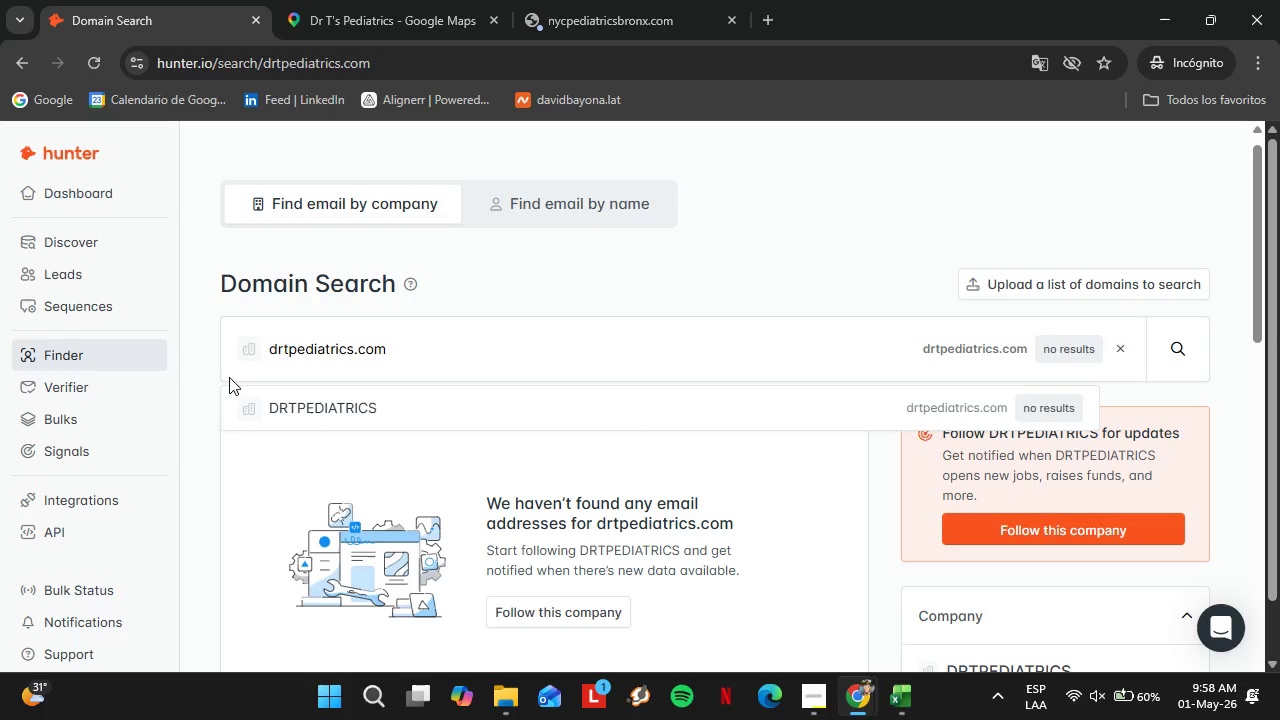 
wait(28.78)
 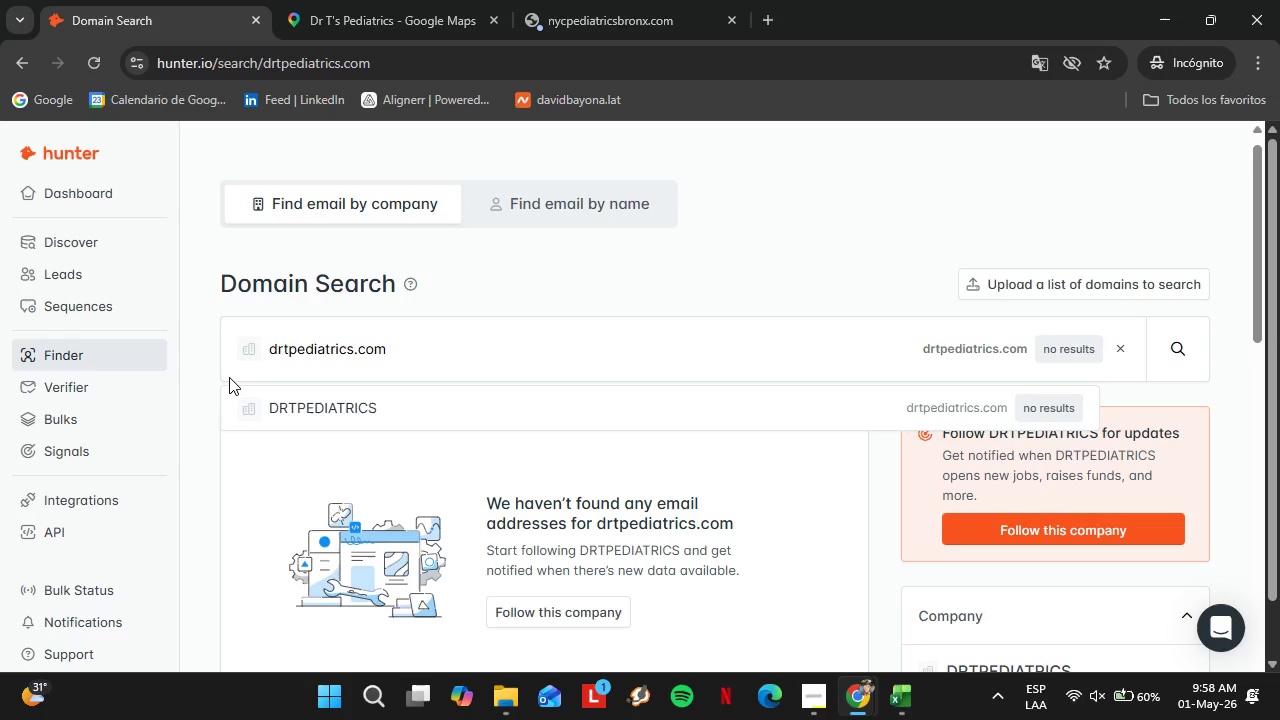 
left_click([363, 0])
 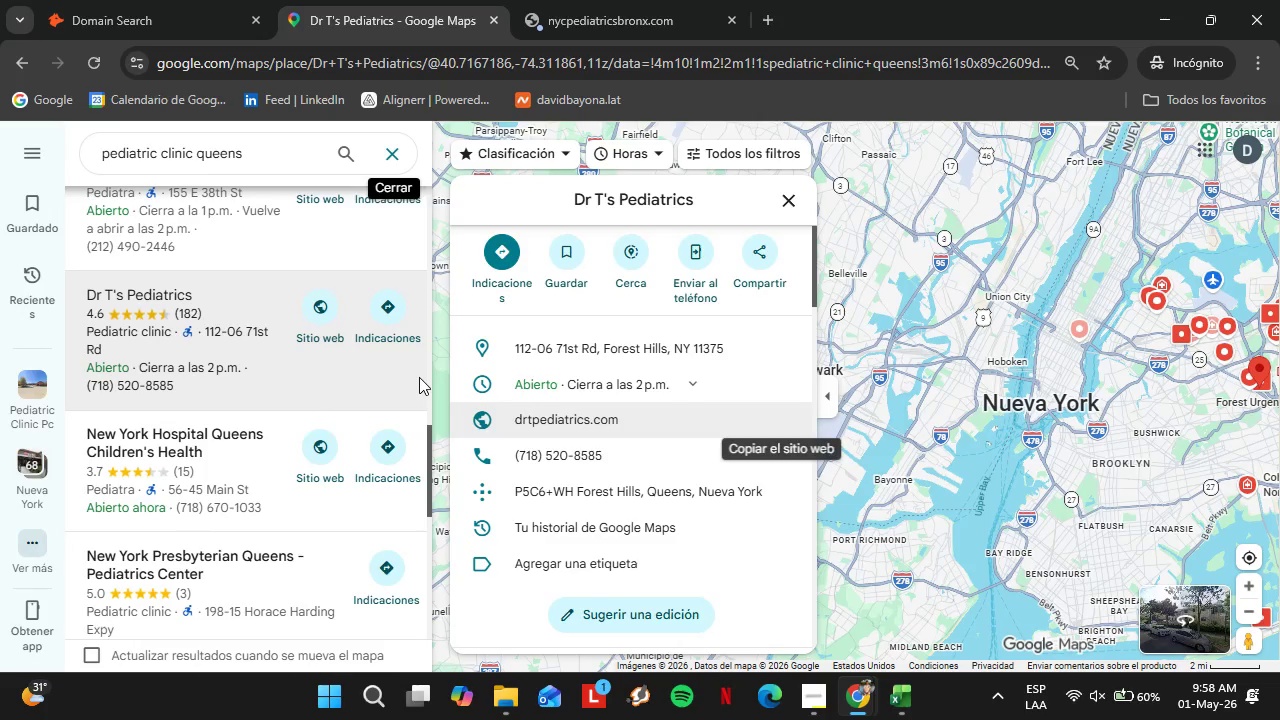 
scroll: coordinate [239, 371], scroll_direction: down, amount: 4.0
 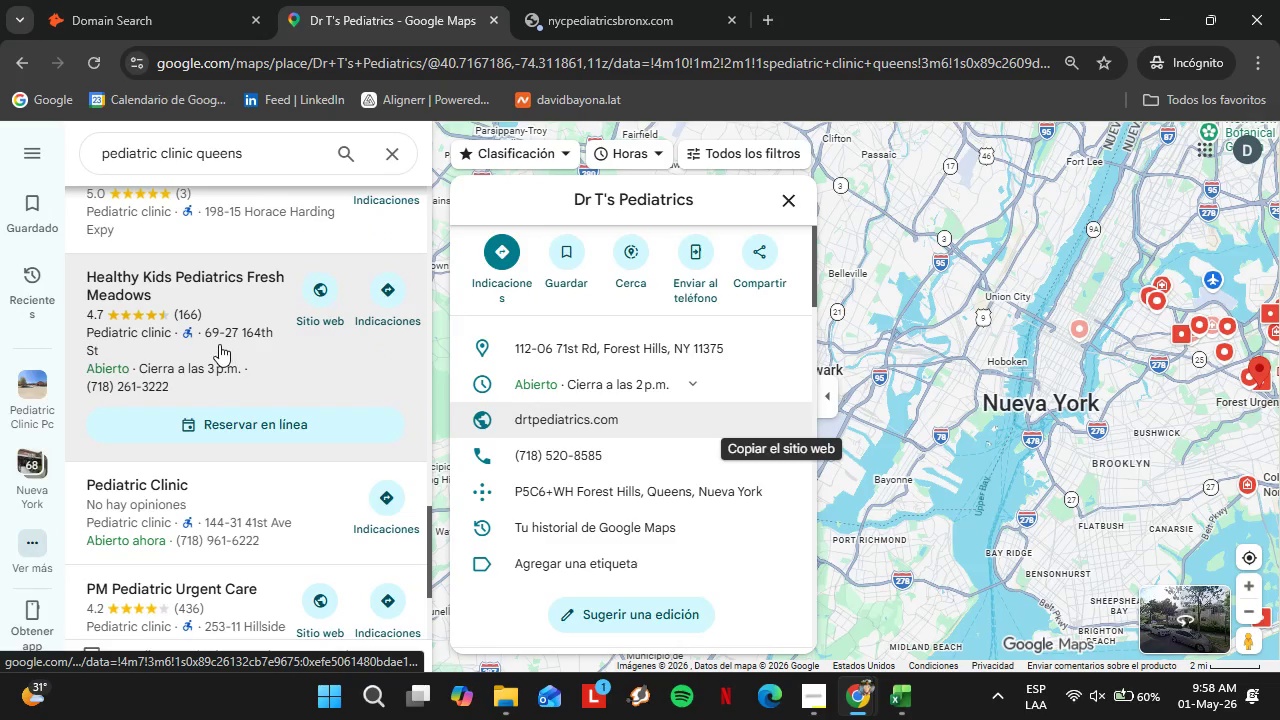 
left_click([219, 344])
 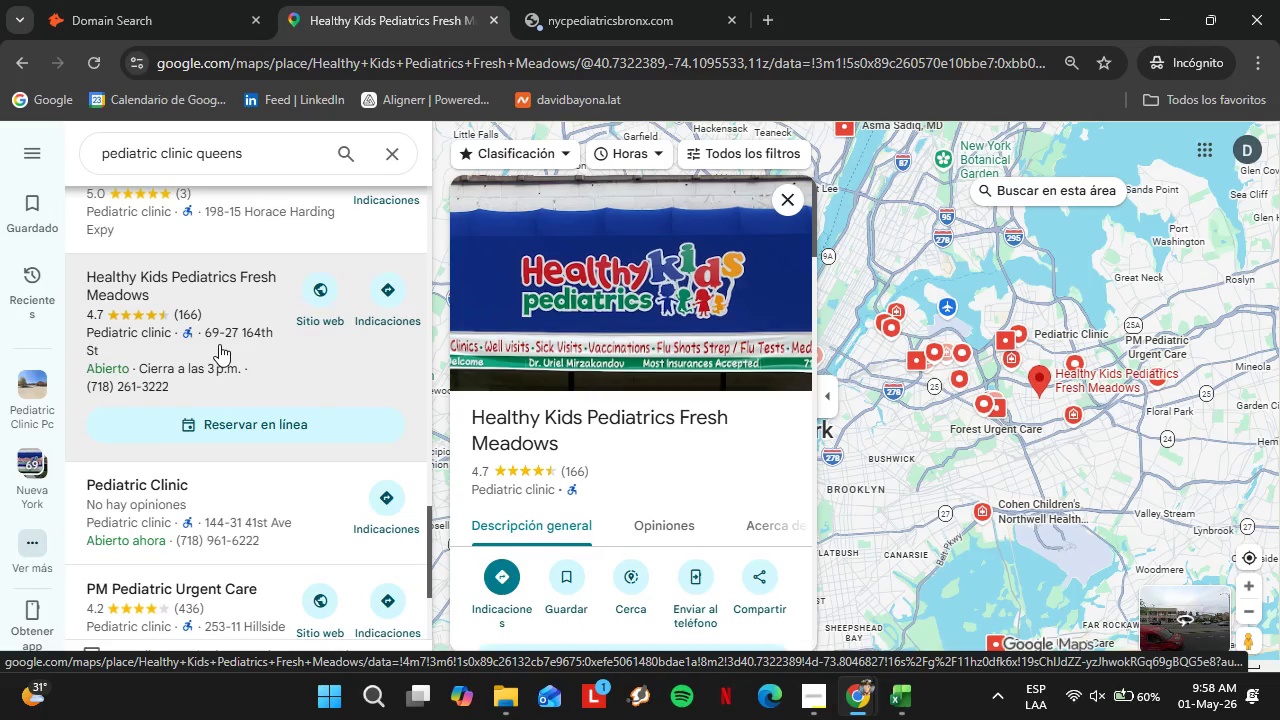 
wait(19.65)
 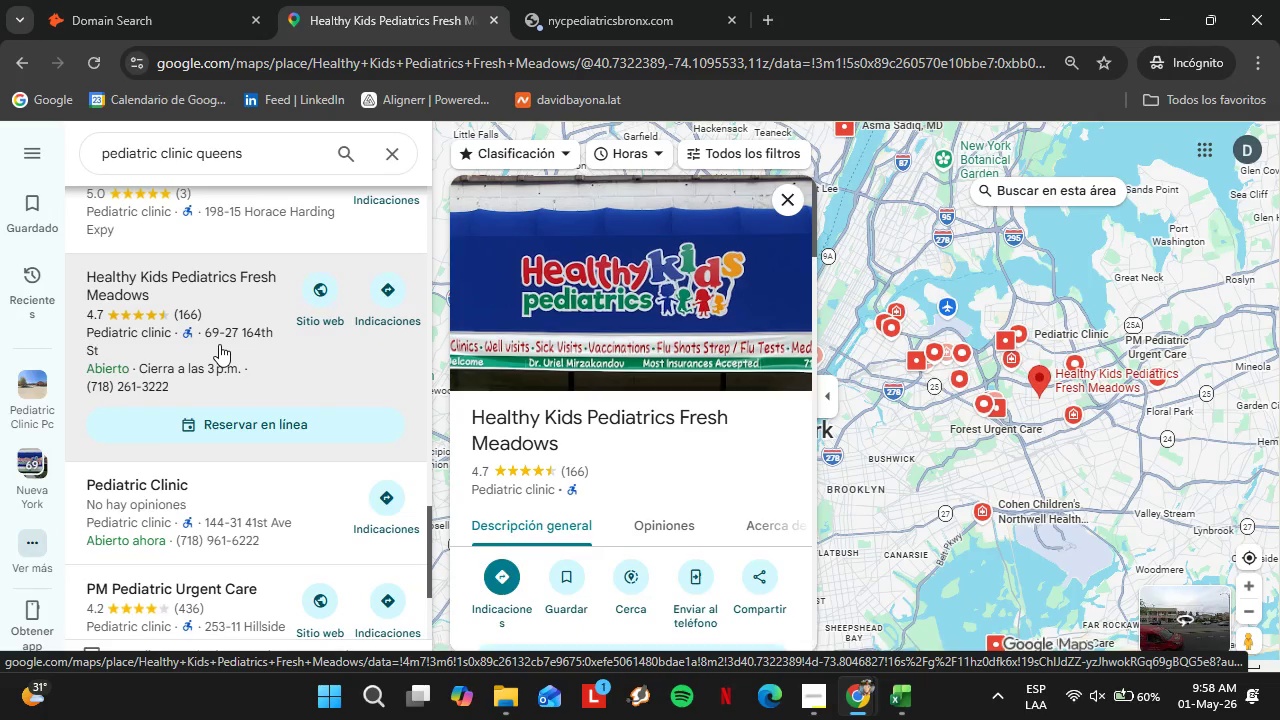 
mouse_move([549, 386])
 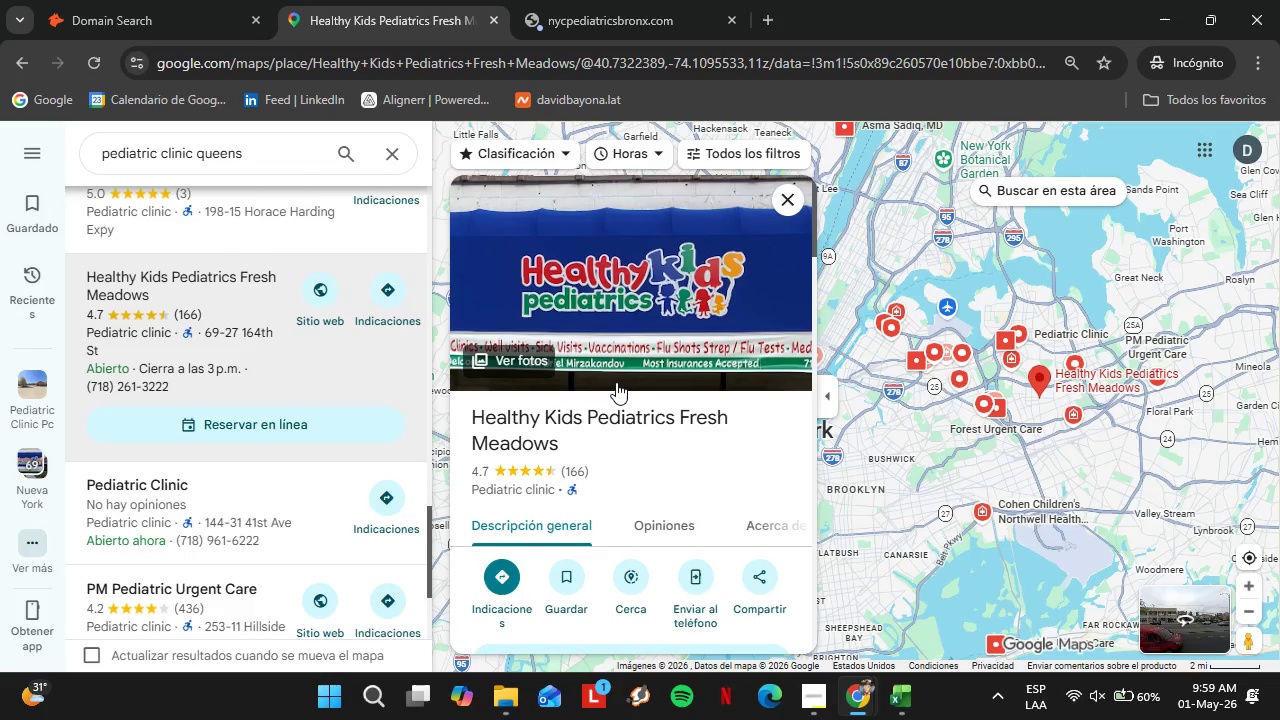 
scroll: coordinate [623, 389], scroll_direction: down, amount: 3.0
 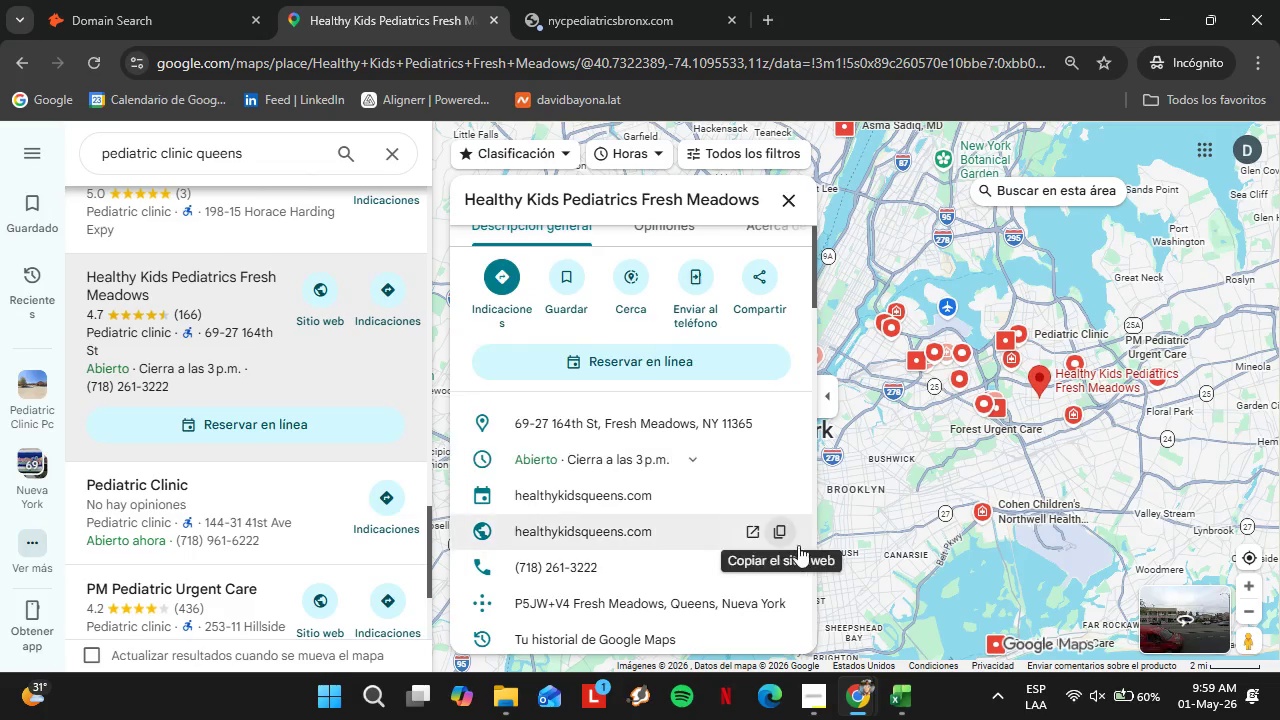 
left_click([783, 536])
 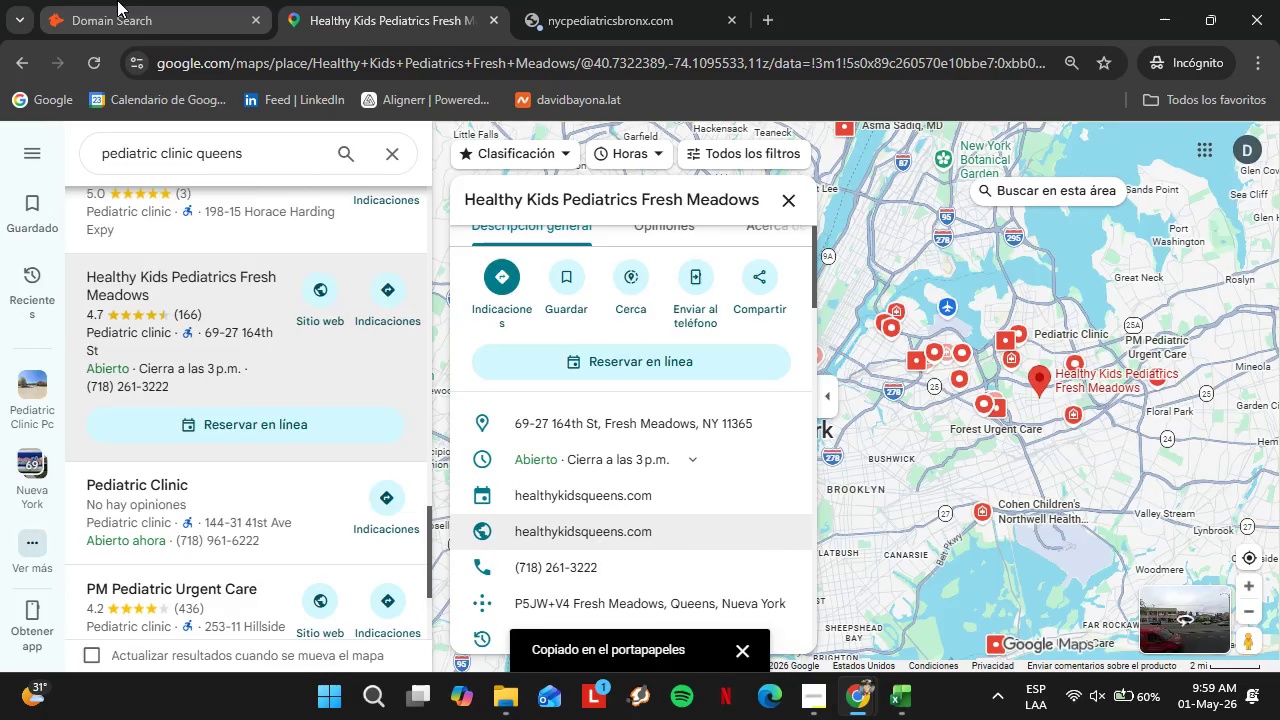 
left_click([117, 0])
 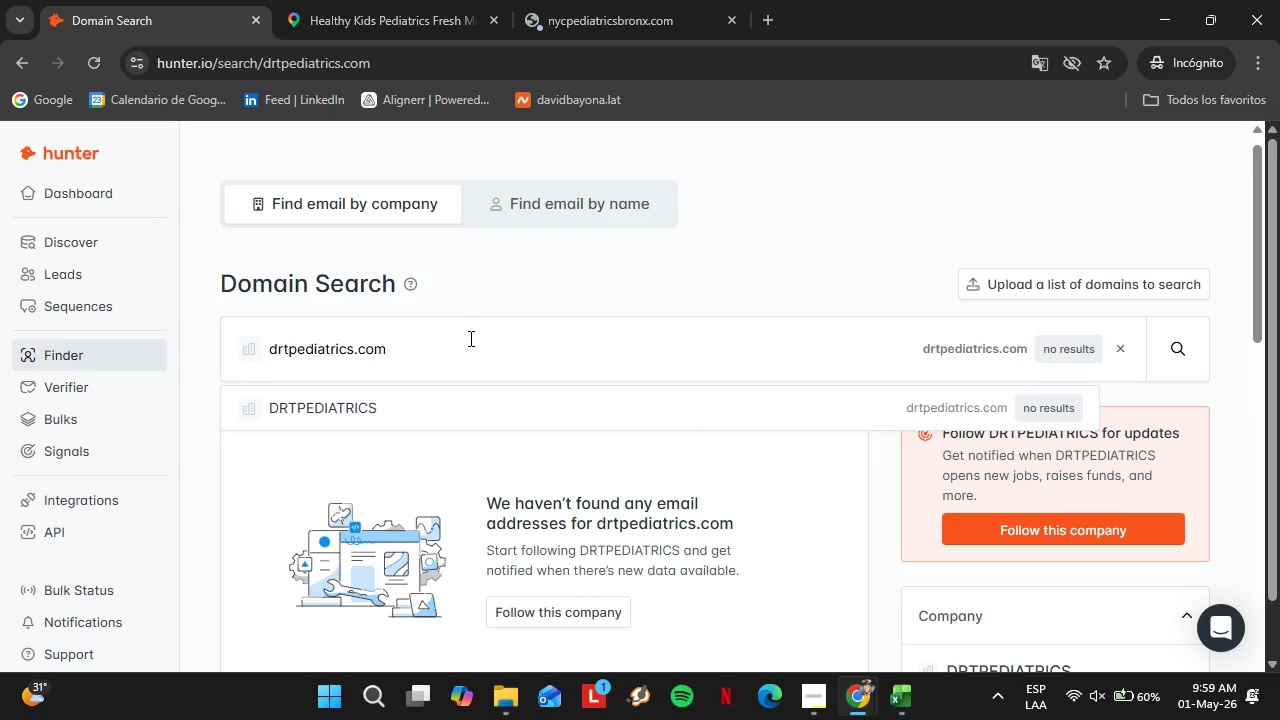 
left_click_drag(start_coordinate=[444, 349], to_coordinate=[183, 326])
 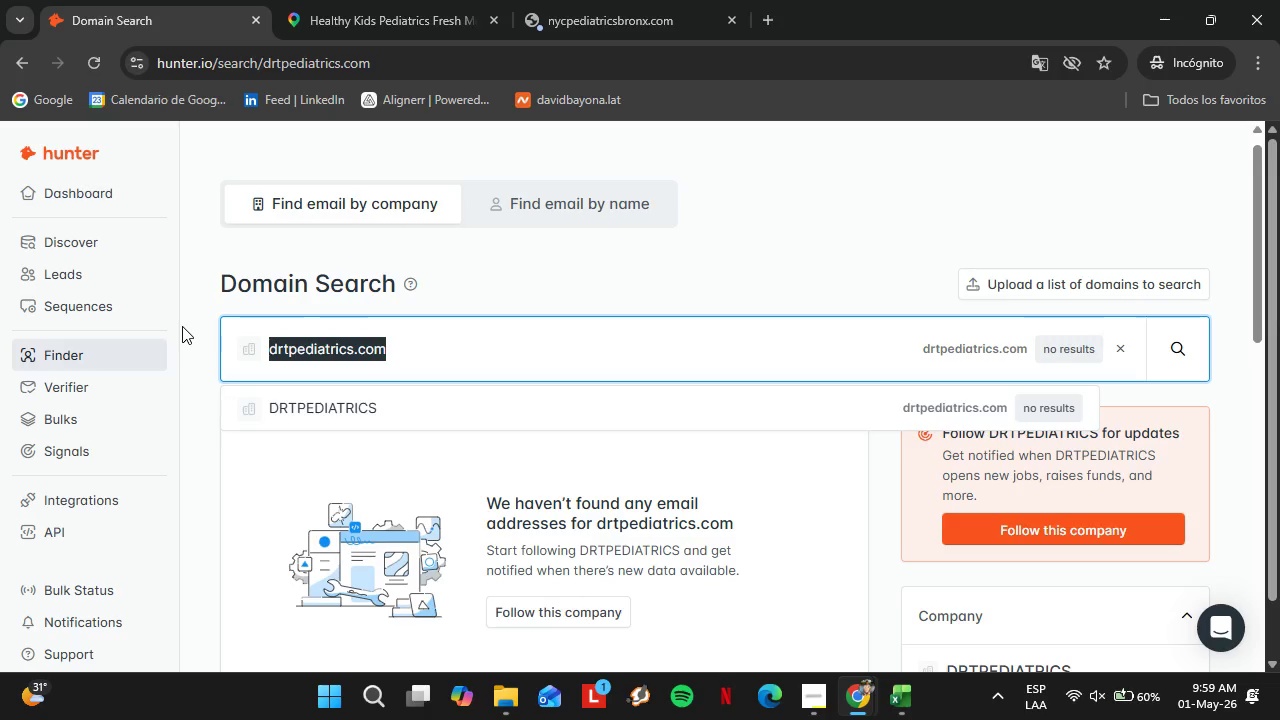 
key(Control+V)
 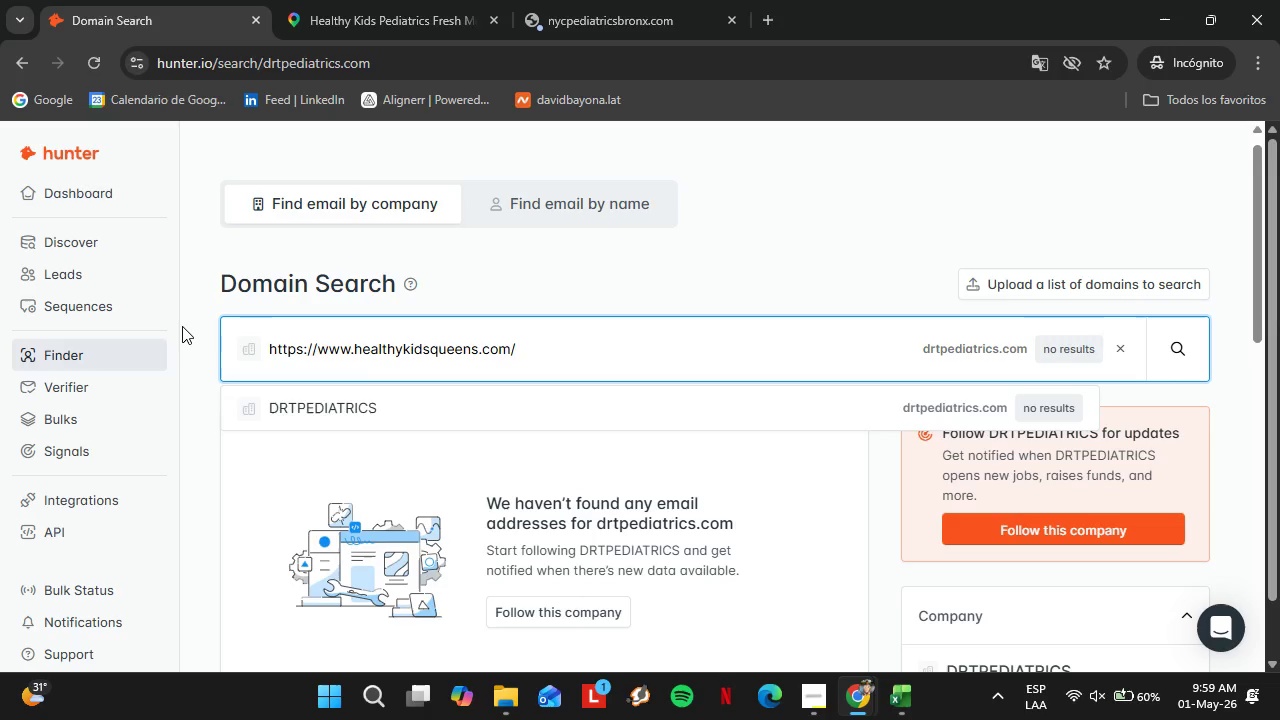 
key(Enter)
 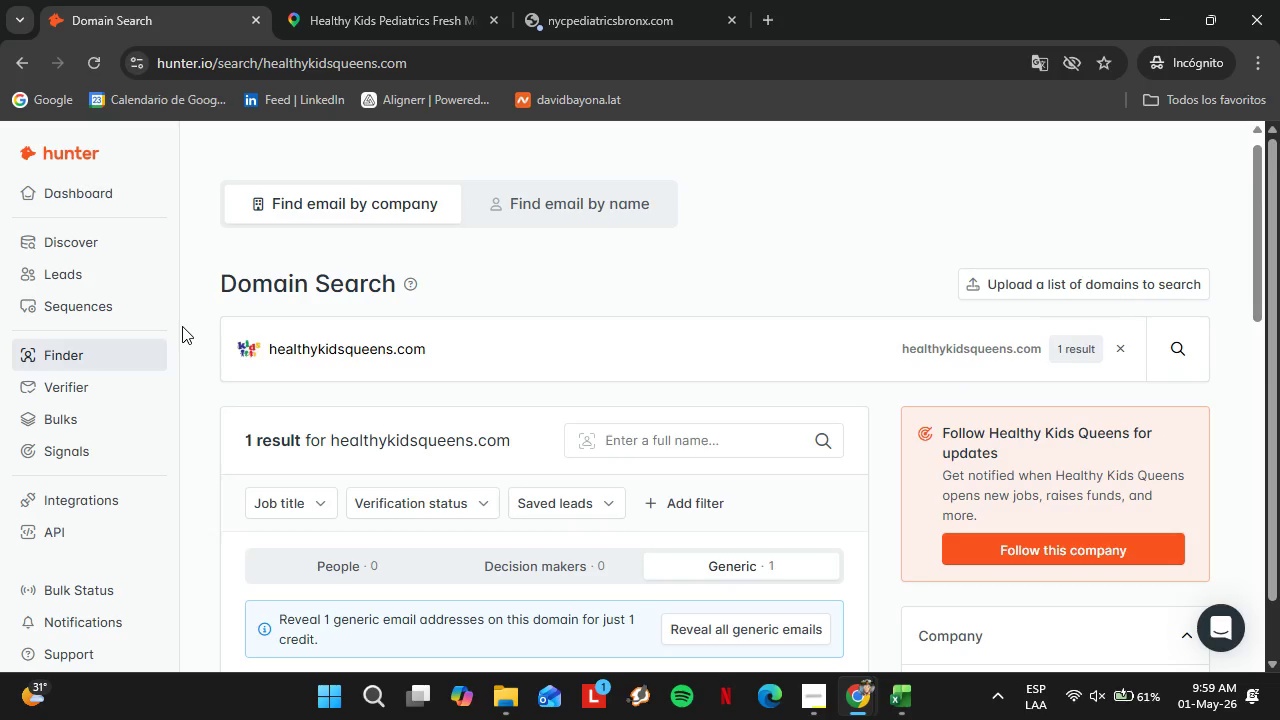 
scroll: coordinate [535, 368], scroll_direction: down, amount: 3.0
 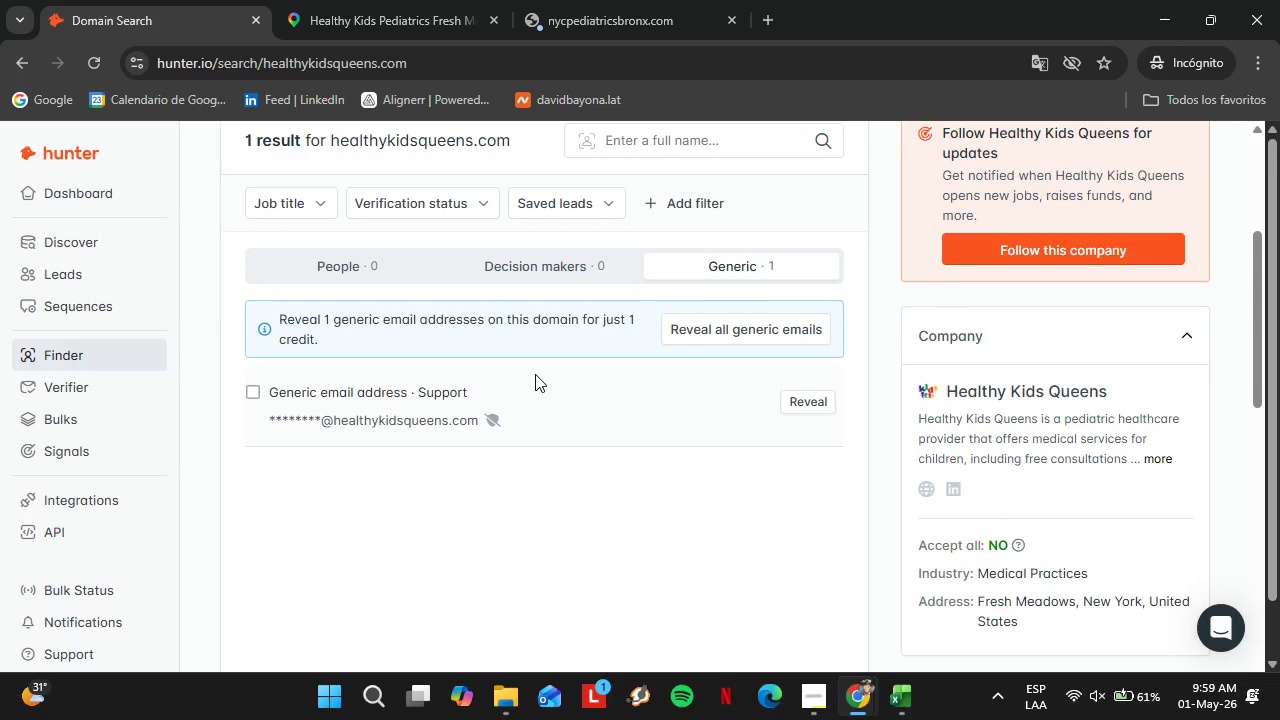 
scroll: coordinate [535, 374], scroll_direction: up, amount: 2.0
 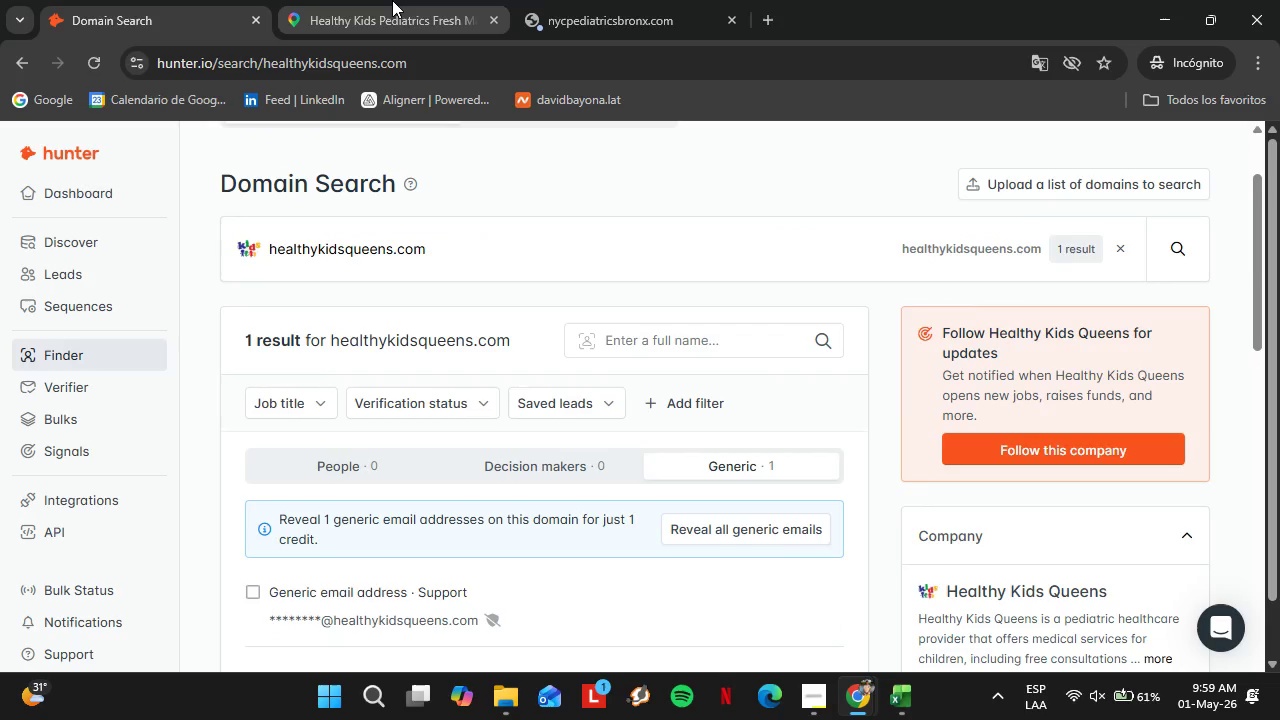 
left_click([392, 0])
 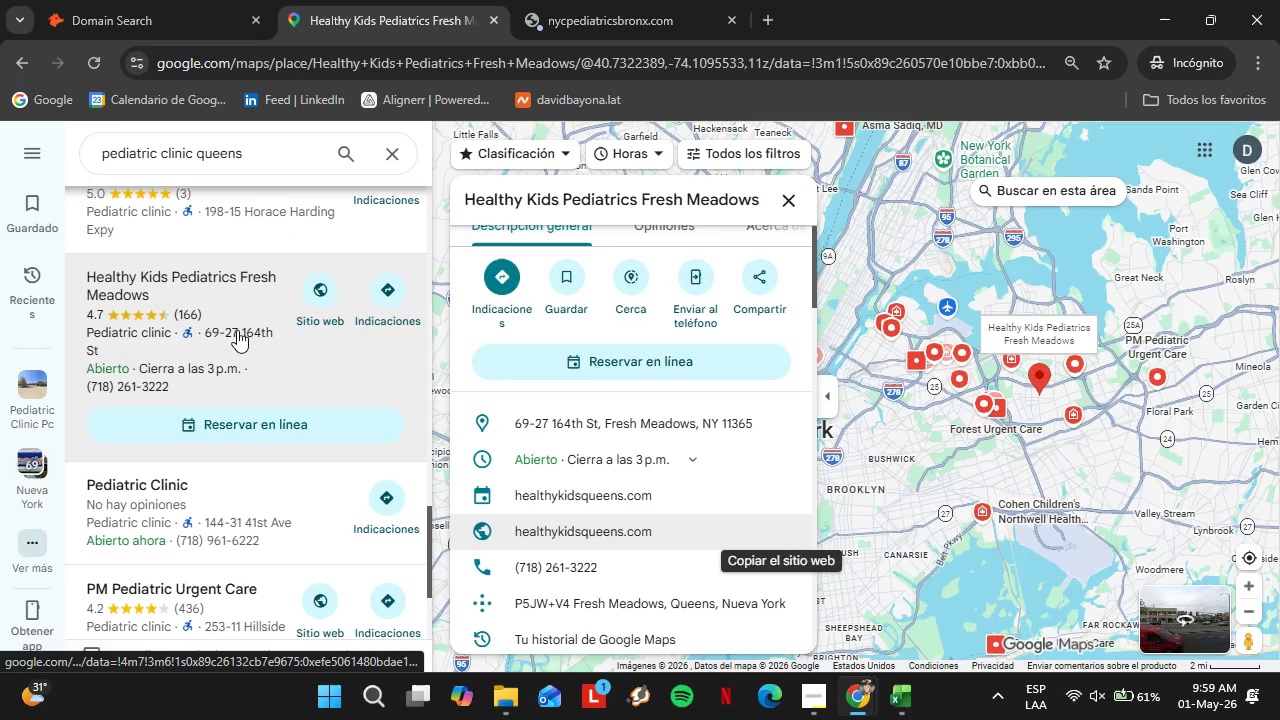 
scroll: coordinate [256, 369], scroll_direction: down, amount: 2.0
 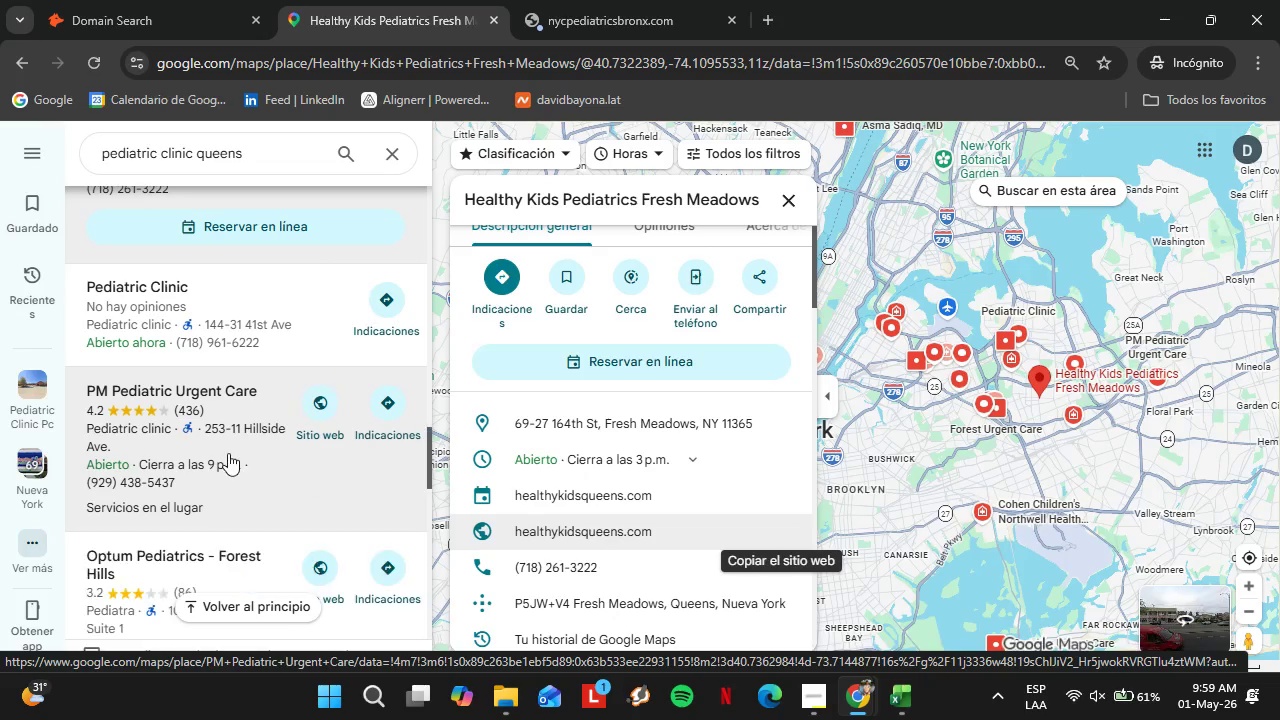 
left_click([228, 453])
 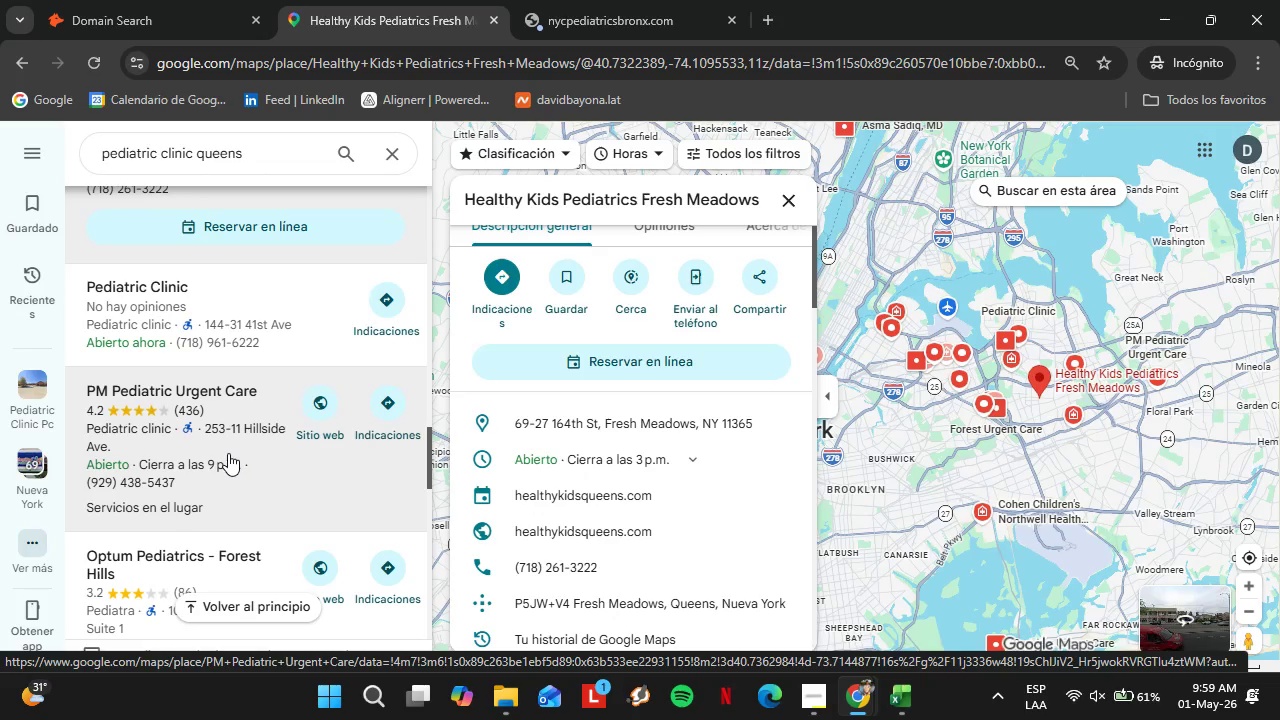 
wait(7.36)
 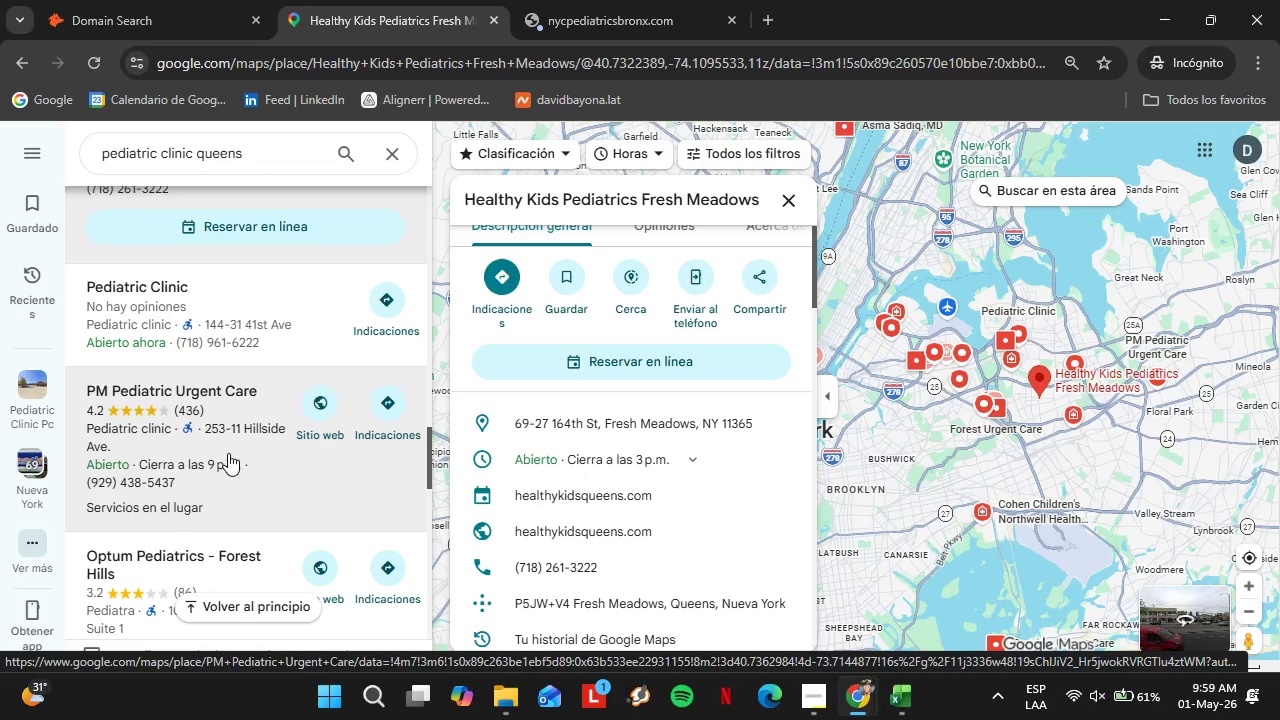 
left_click([192, 414])
 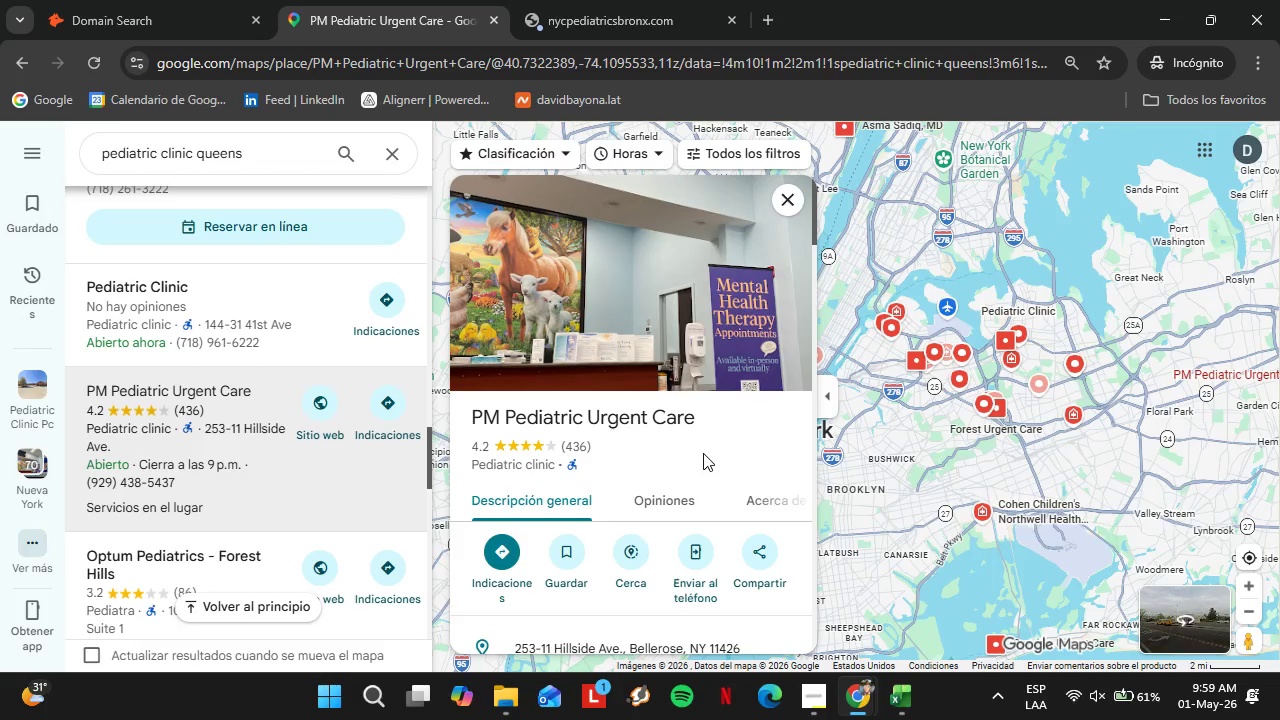 
wait(10.95)
 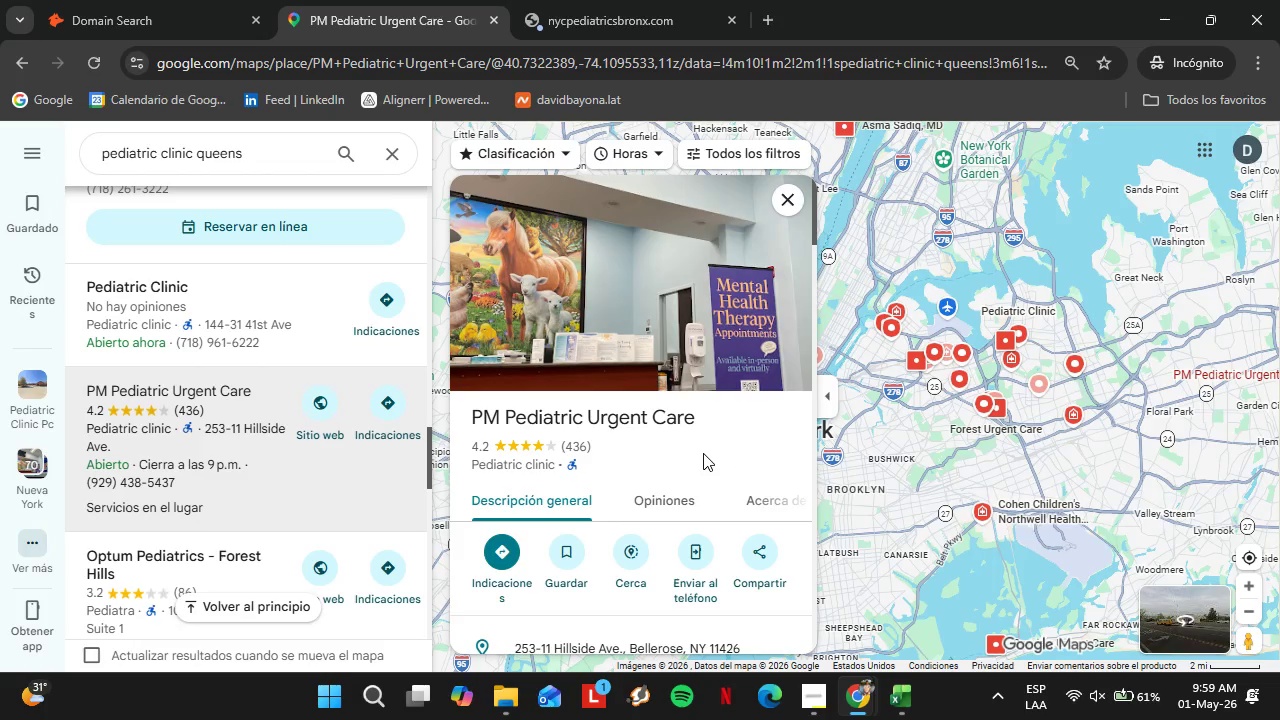 
scroll: coordinate [642, 386], scroll_direction: down, amount: 4.0
 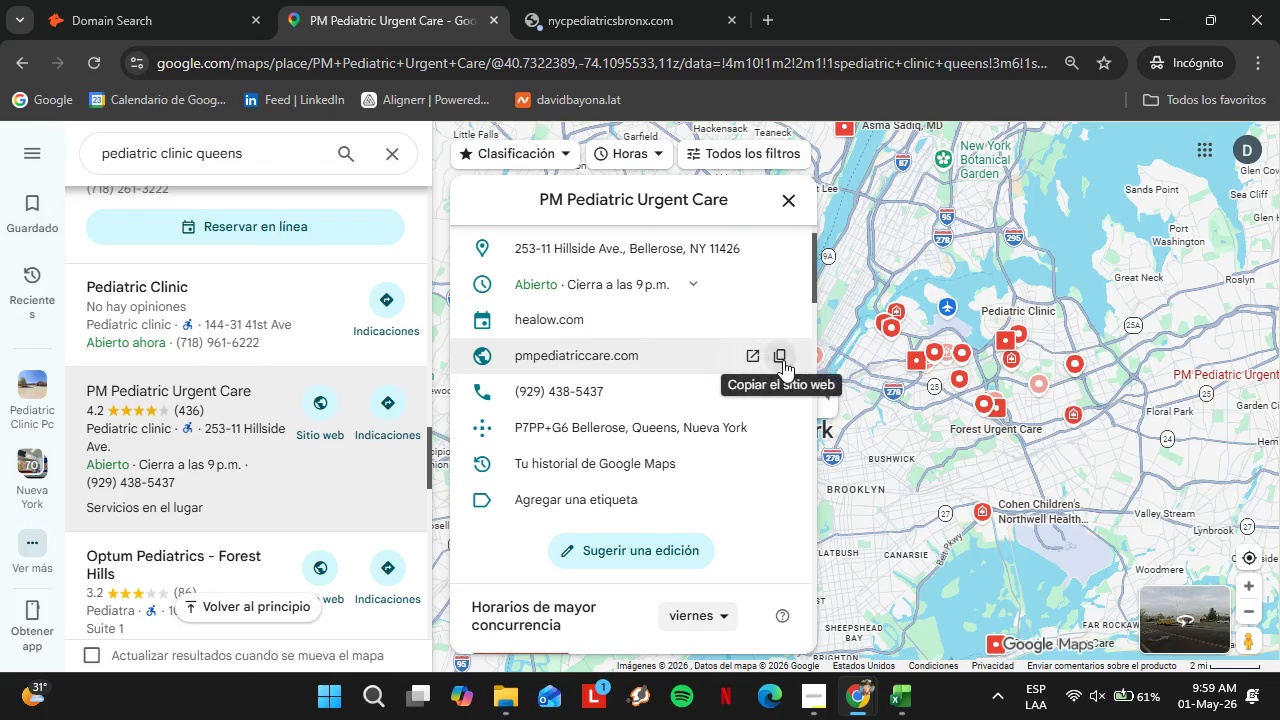 
left_click([784, 361])
 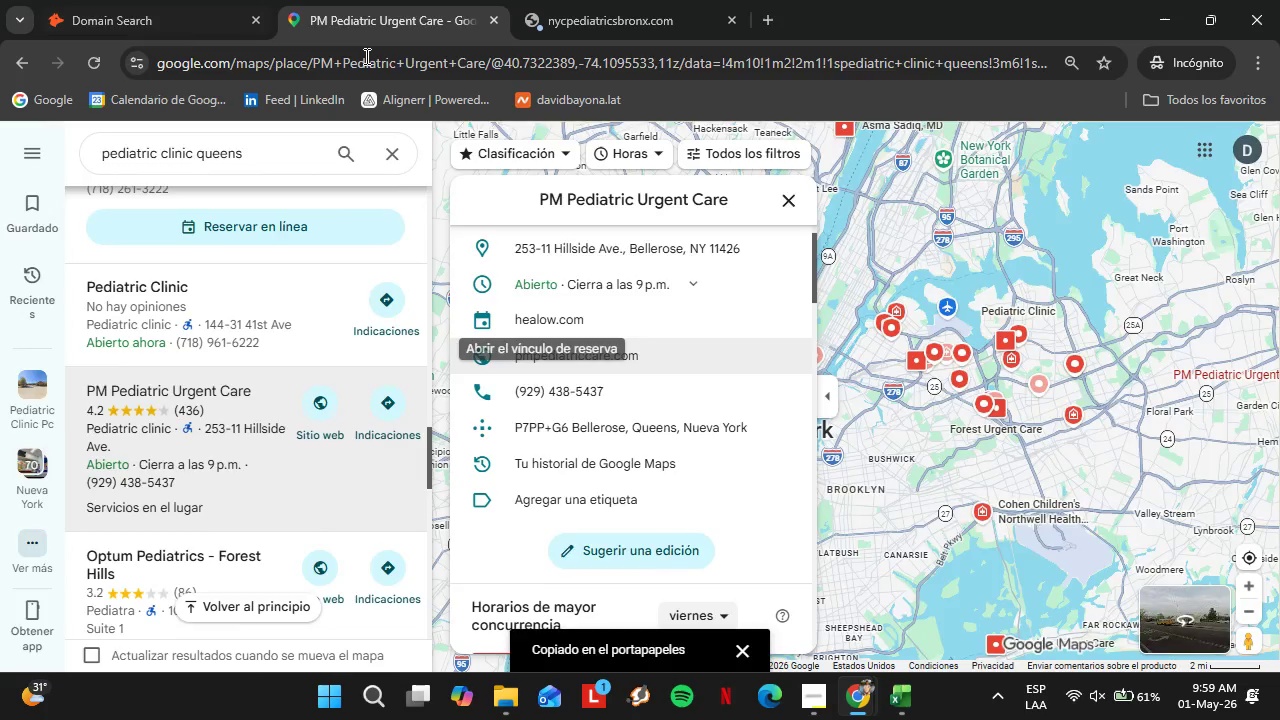 
left_click([140, 0])
 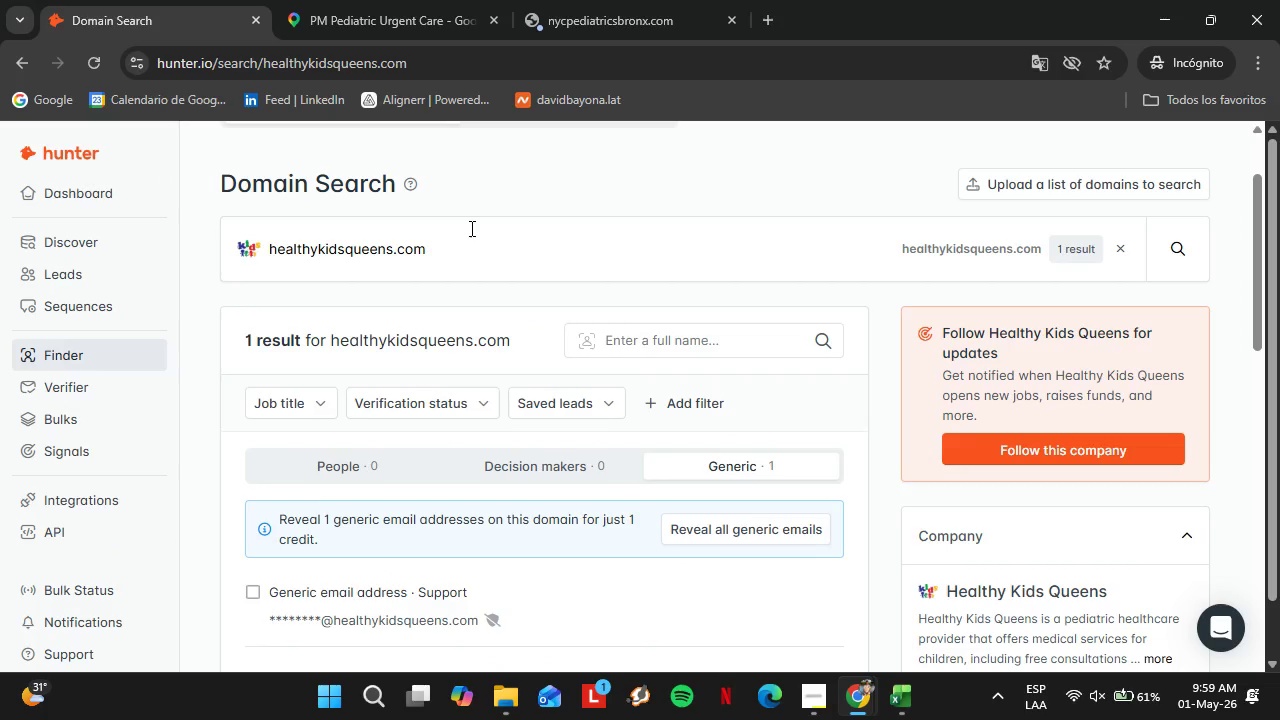 
left_click_drag(start_coordinate=[466, 229], to_coordinate=[269, 262])
 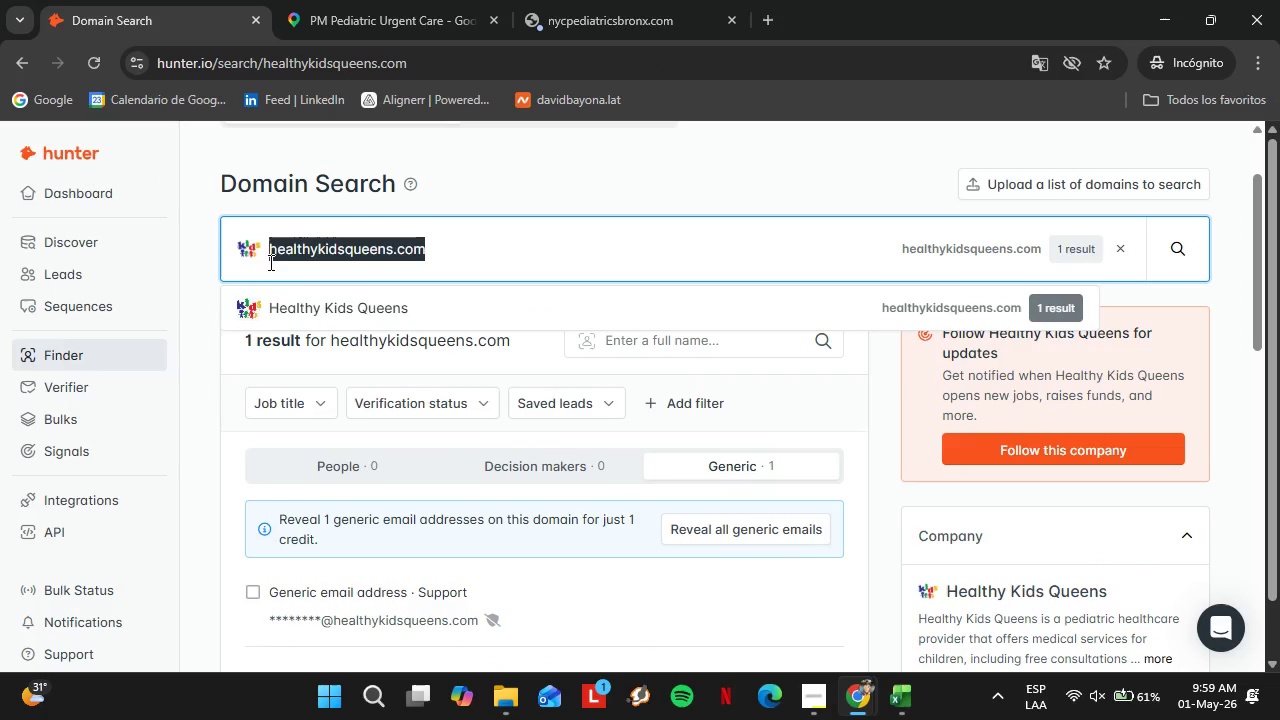 
key(Control+V)
 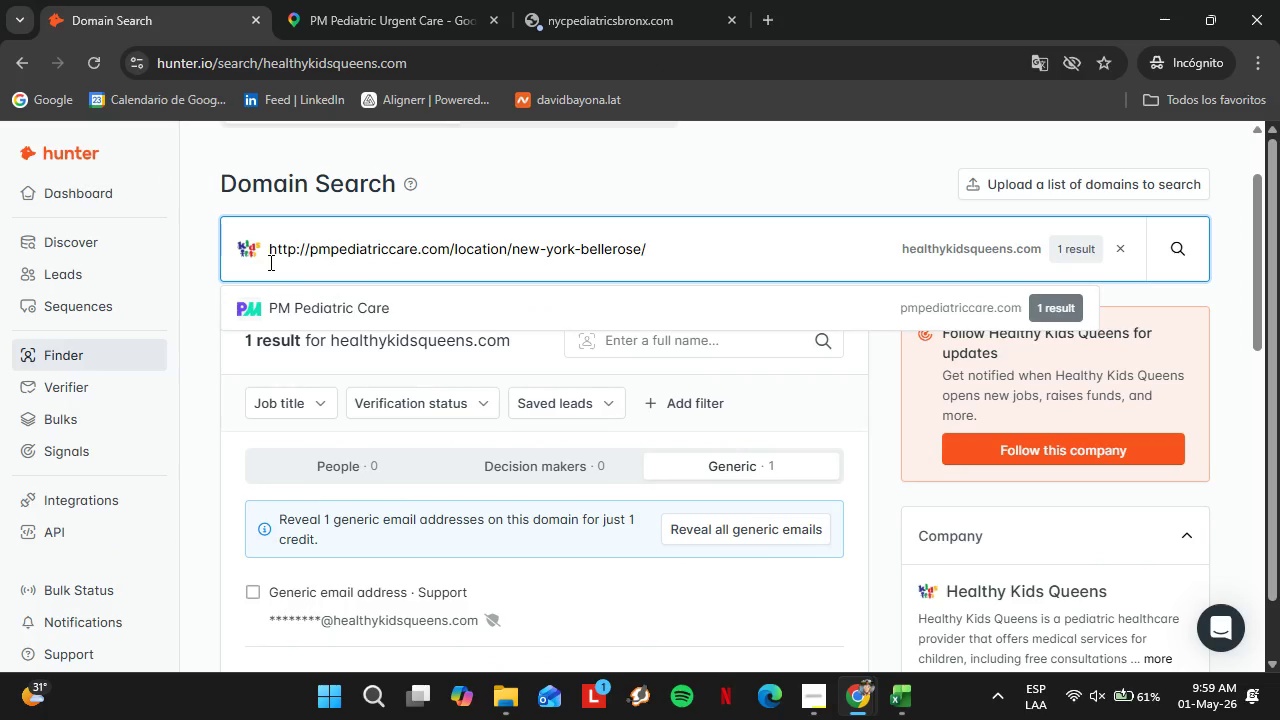 
key(Enter)
 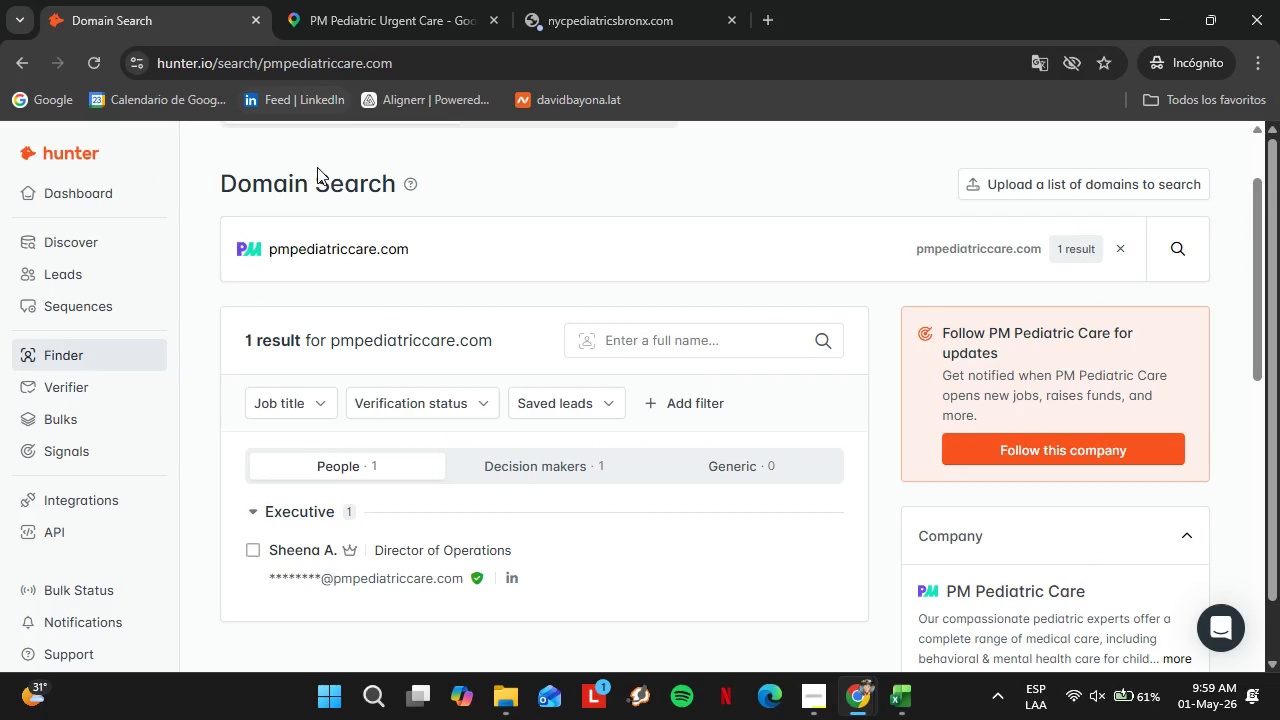 
left_click([346, 0])
 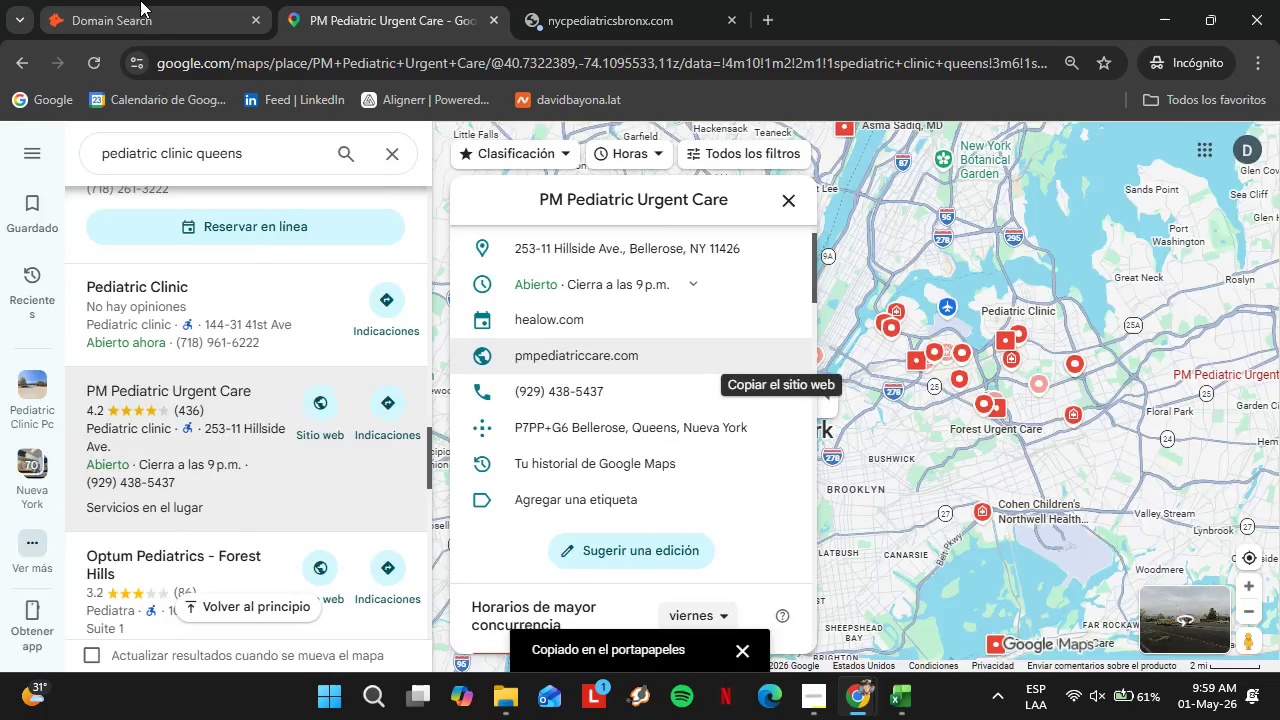 
left_click([140, 0])
 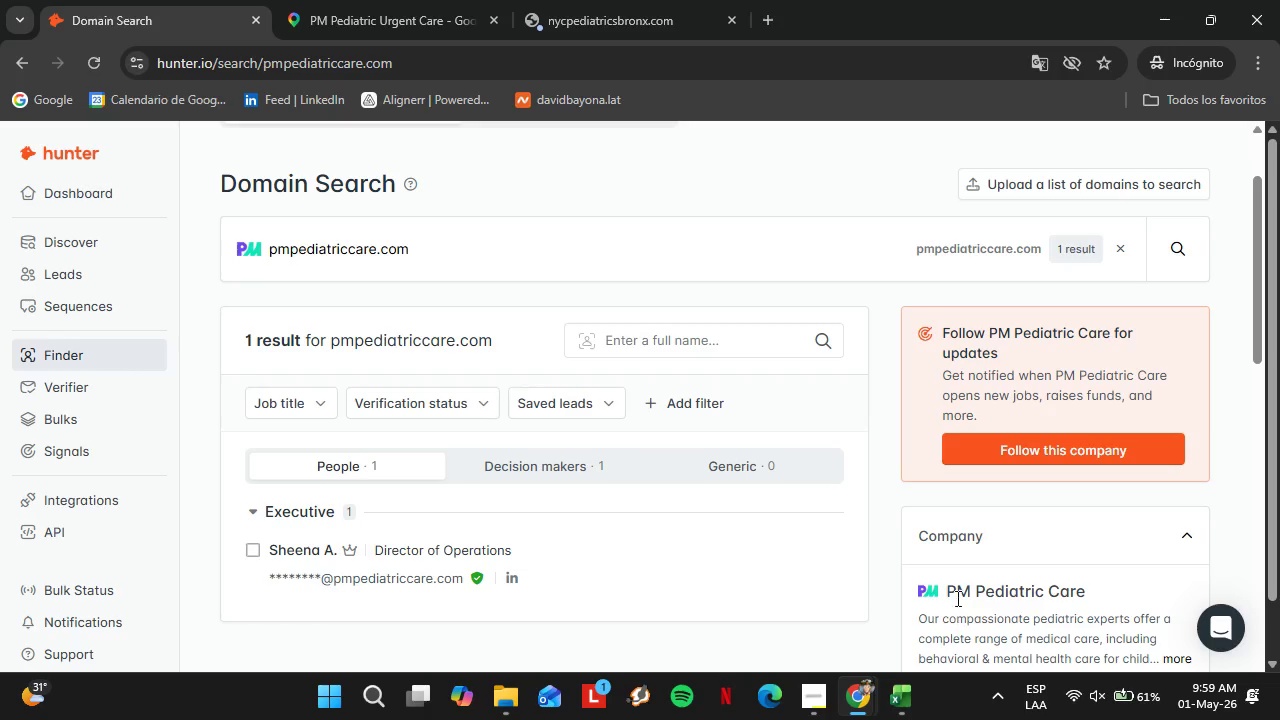 
scroll: coordinate [976, 549], scroll_direction: down, amount: 2.0
 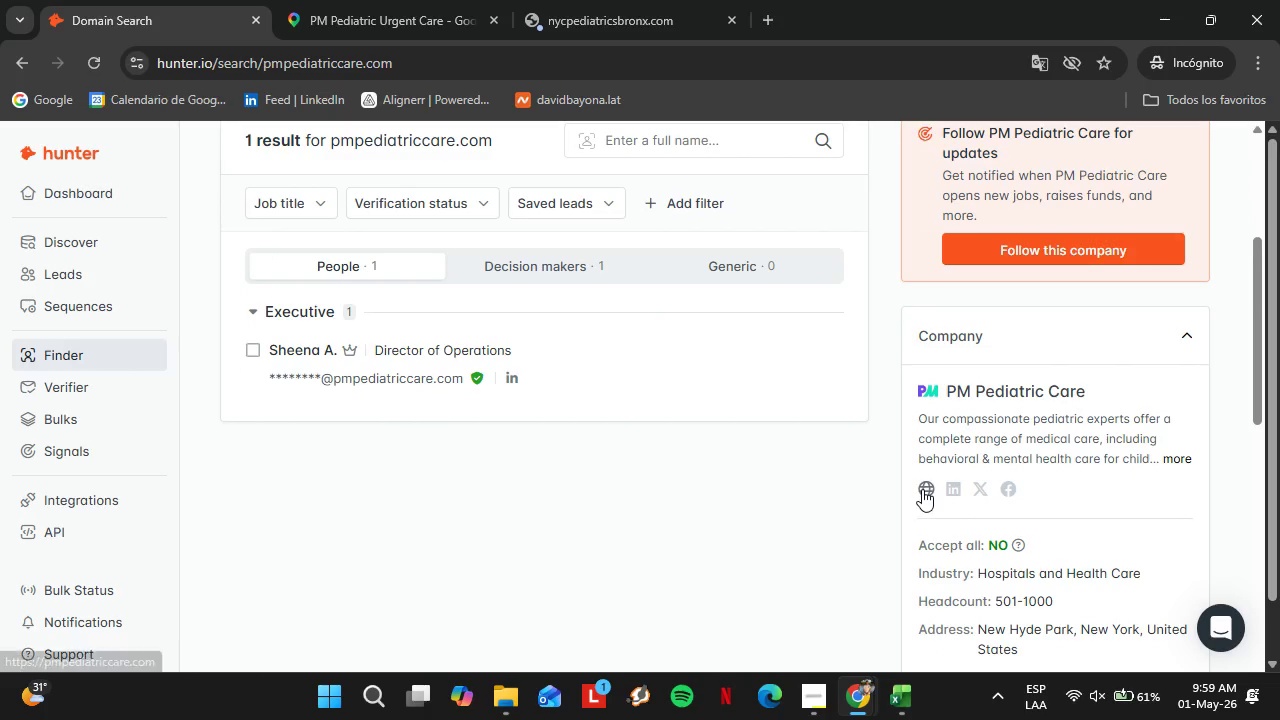 
left_click([922, 489])
 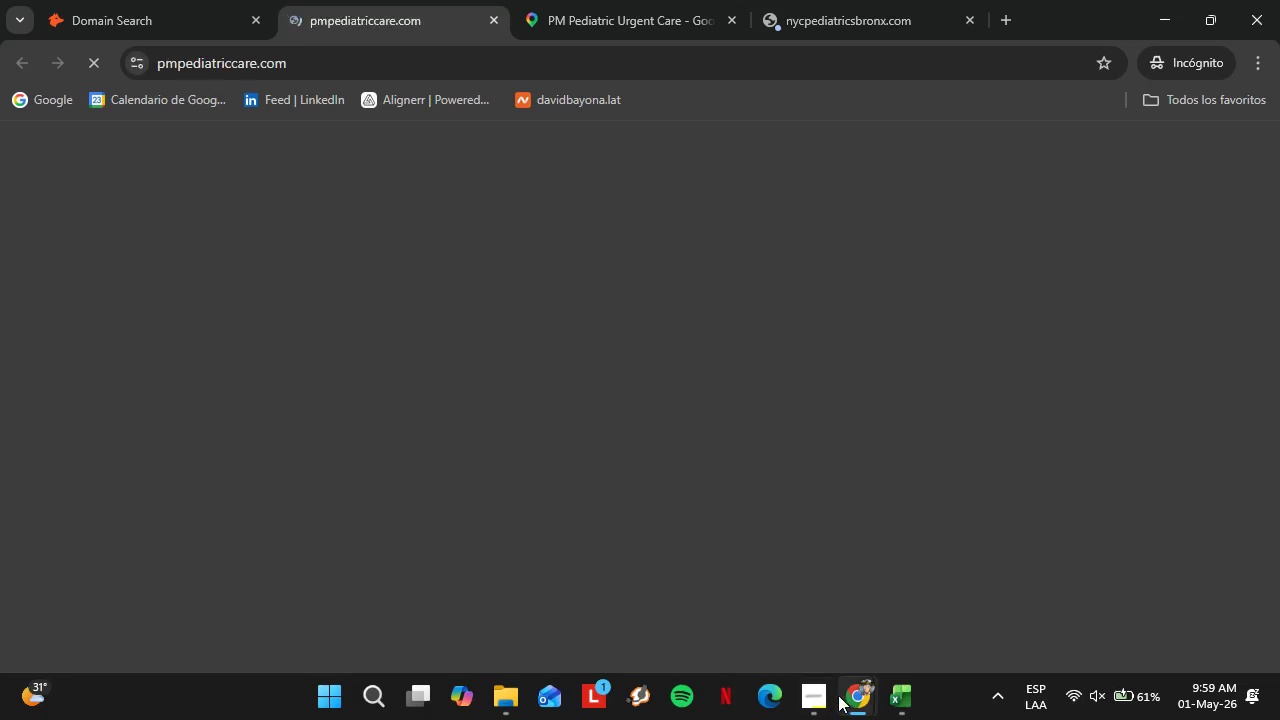 
left_click([829, 697])